 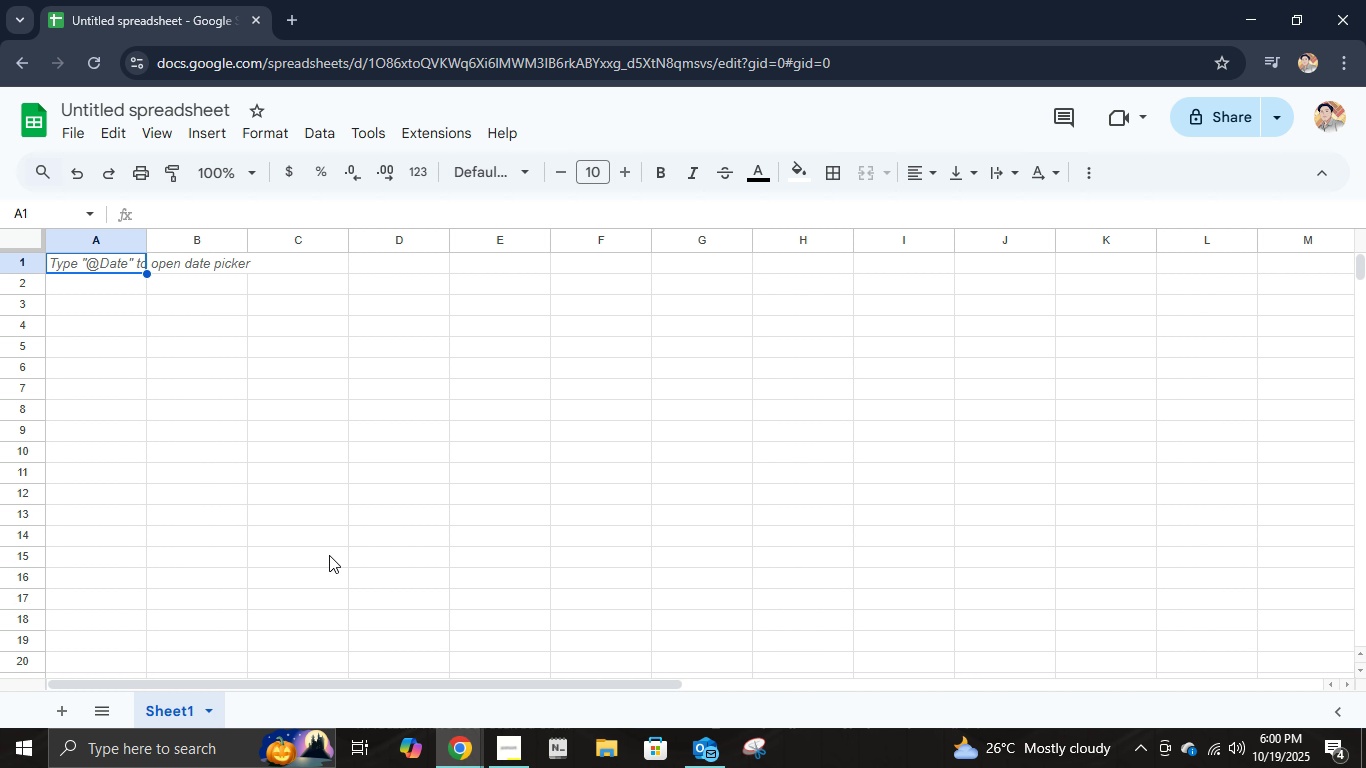 
mouse_move([151, 572])
 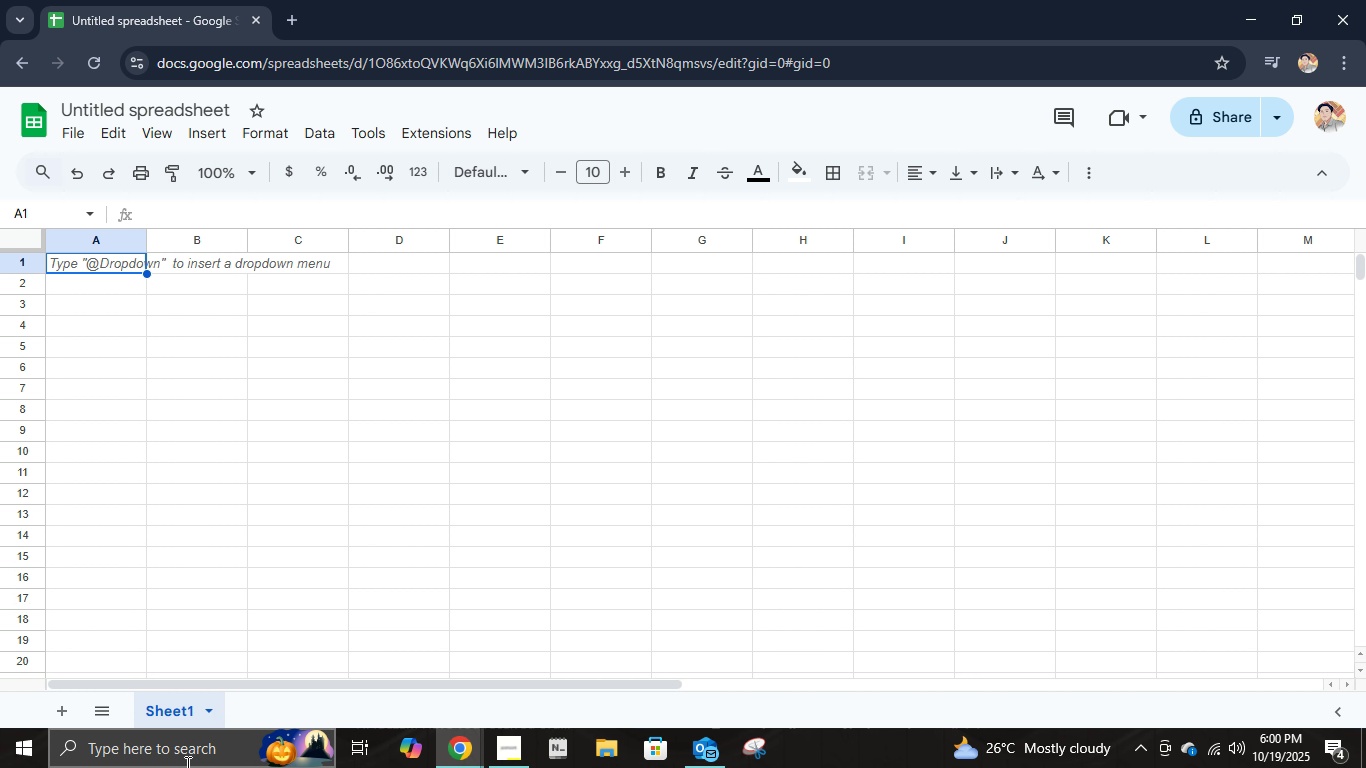 
wait(14.67)
 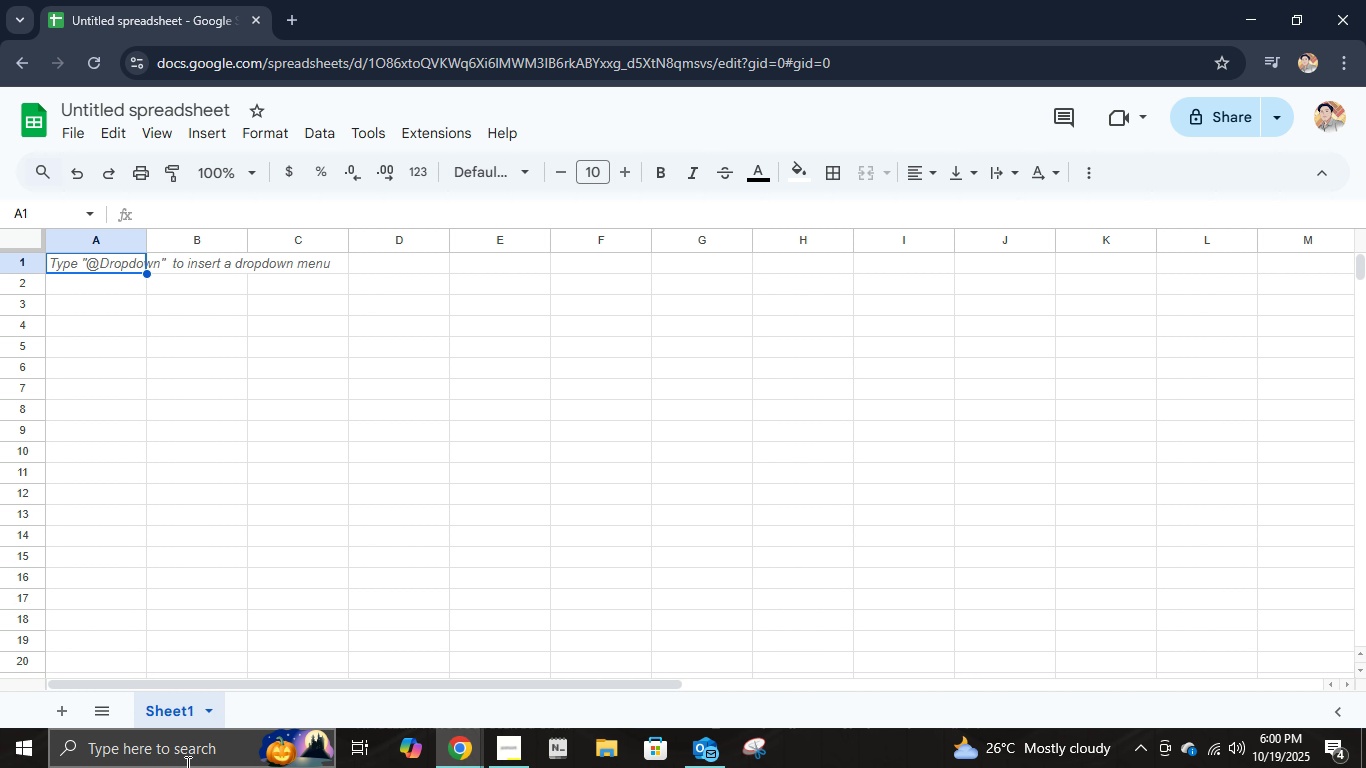 
mouse_move([15, 769])
 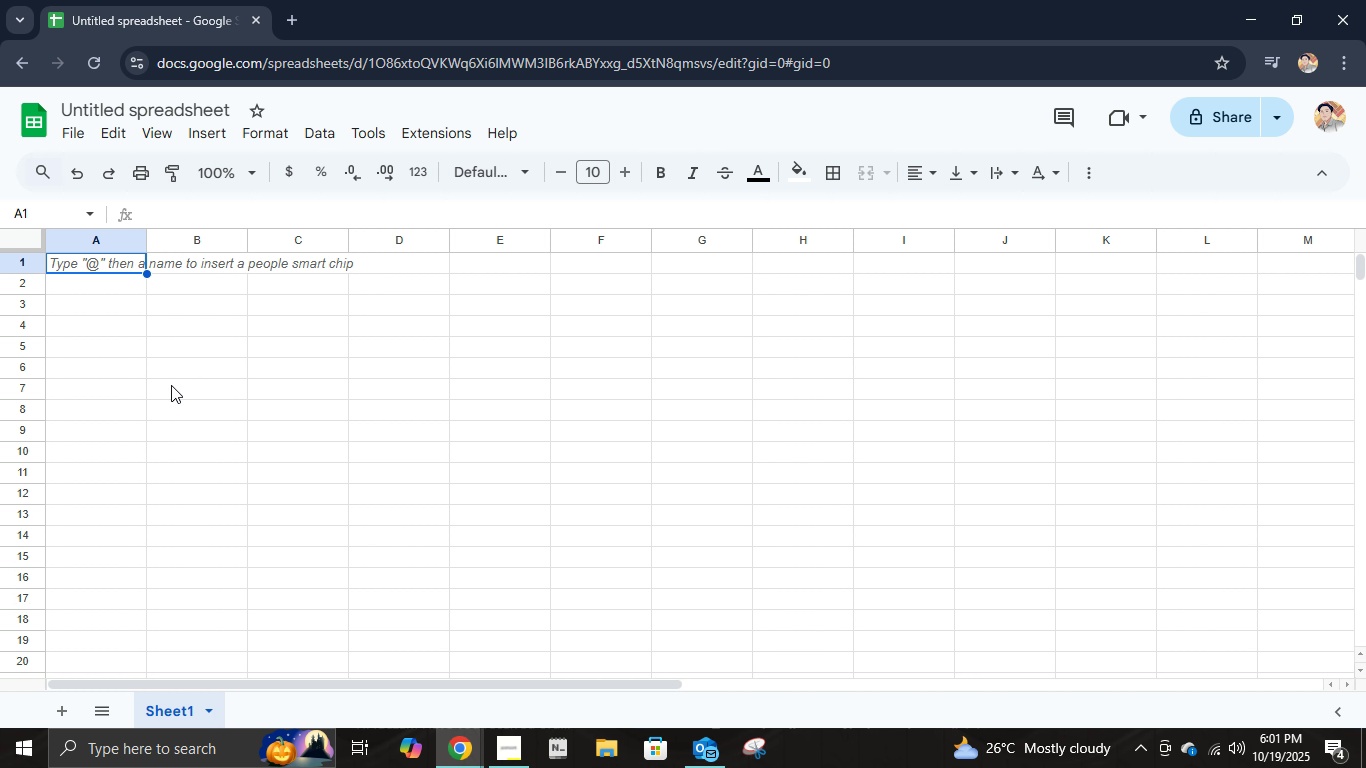 
wait(51.51)
 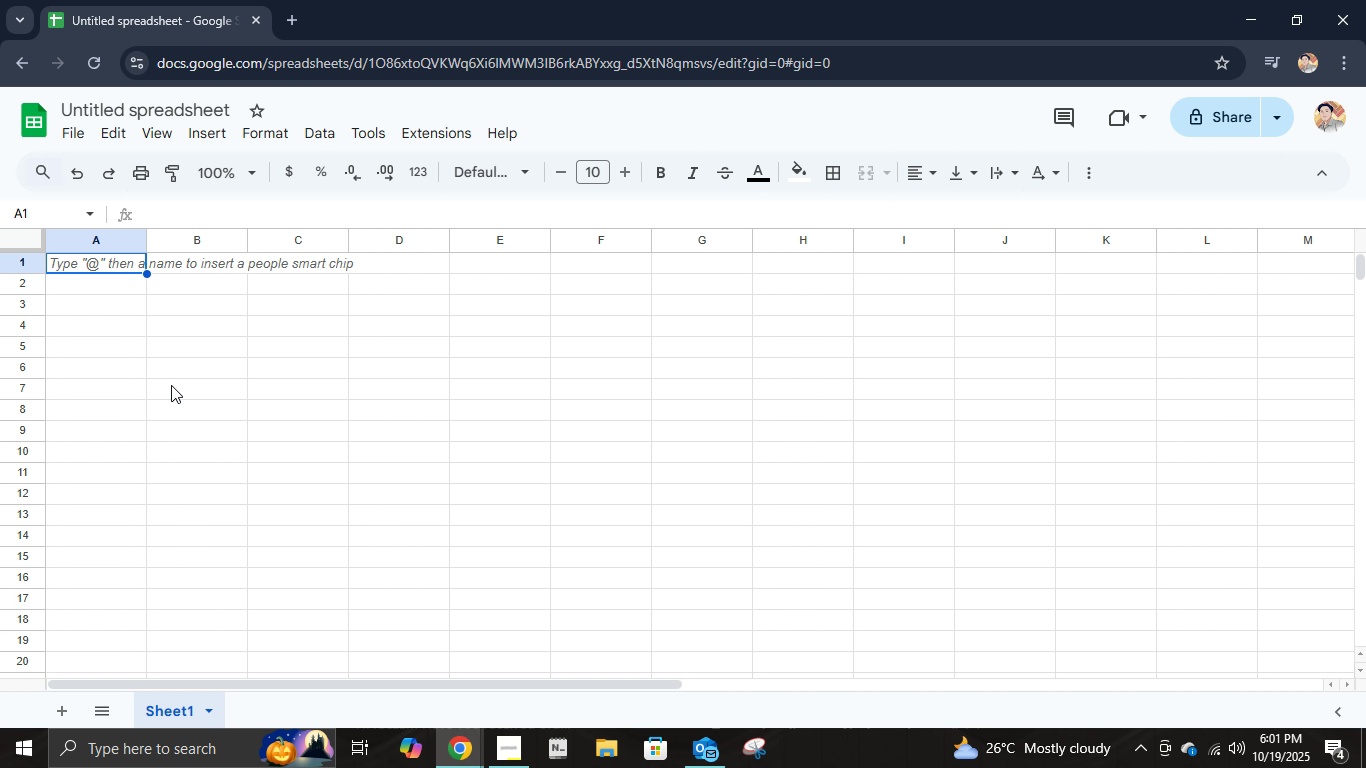 
left_click([109, 110])
 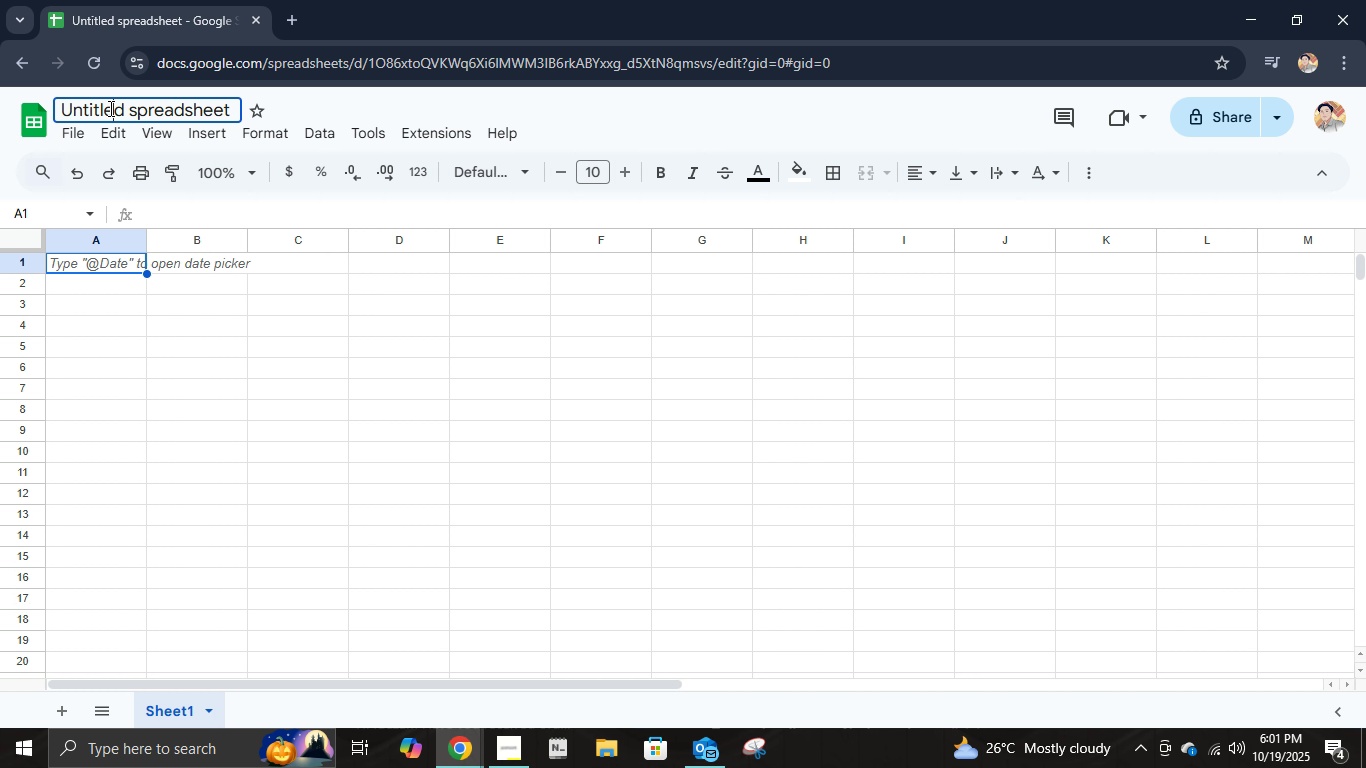 
key(Control+ControlLeft)
 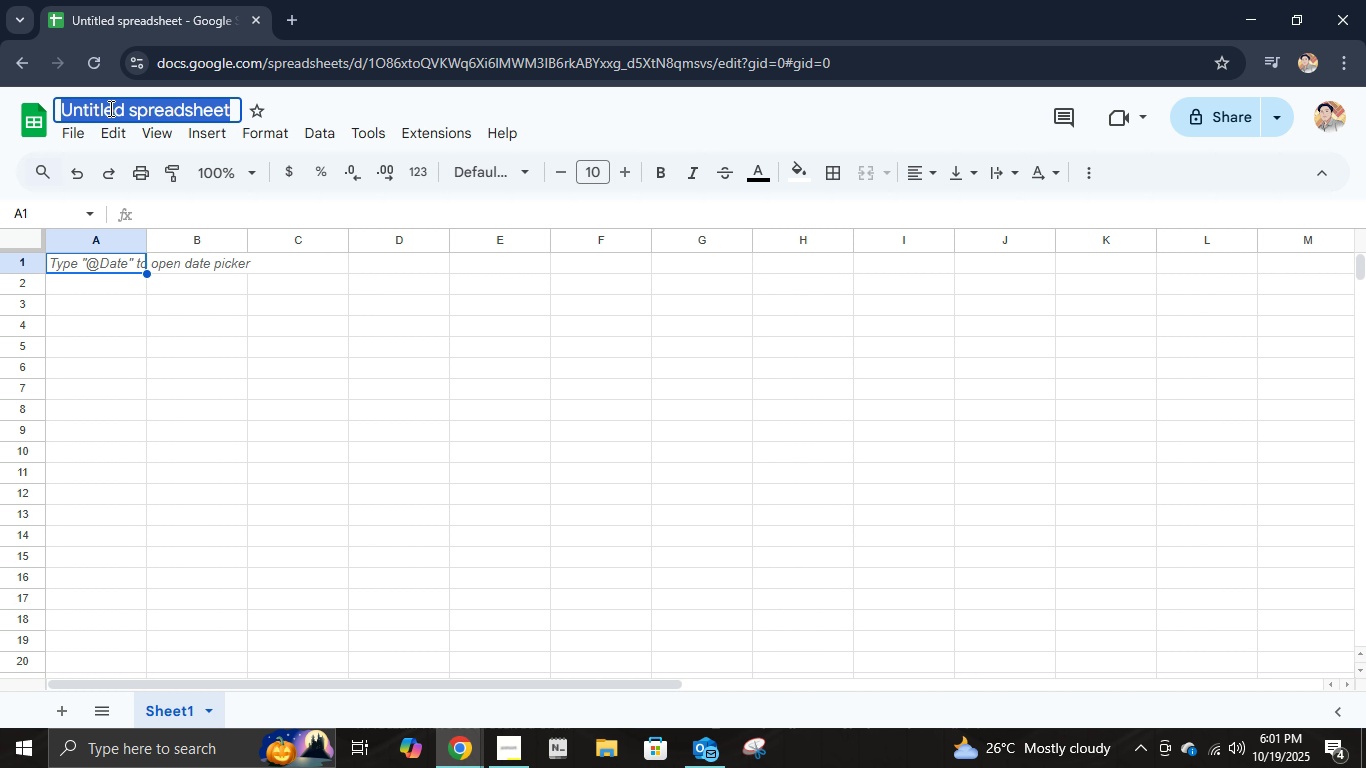 
key(Control+A)
 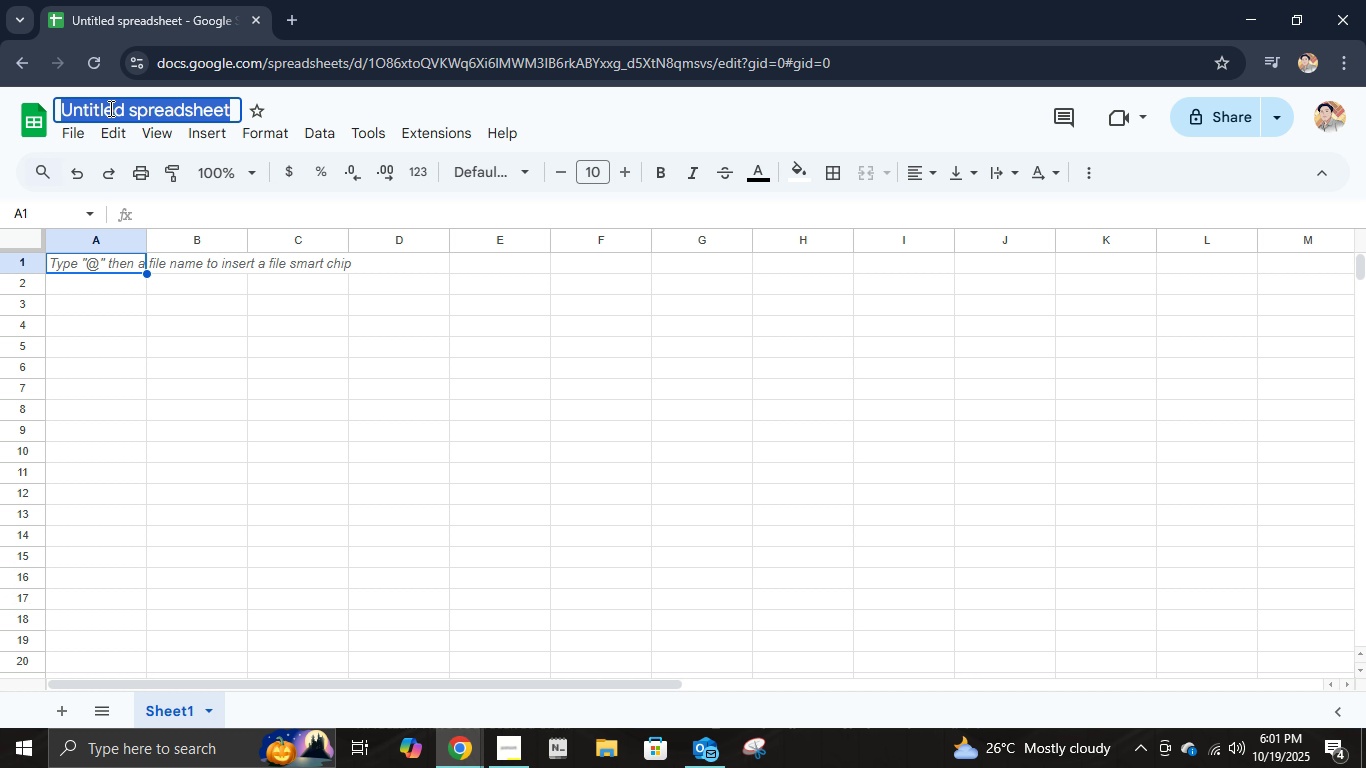 
wait(10.22)
 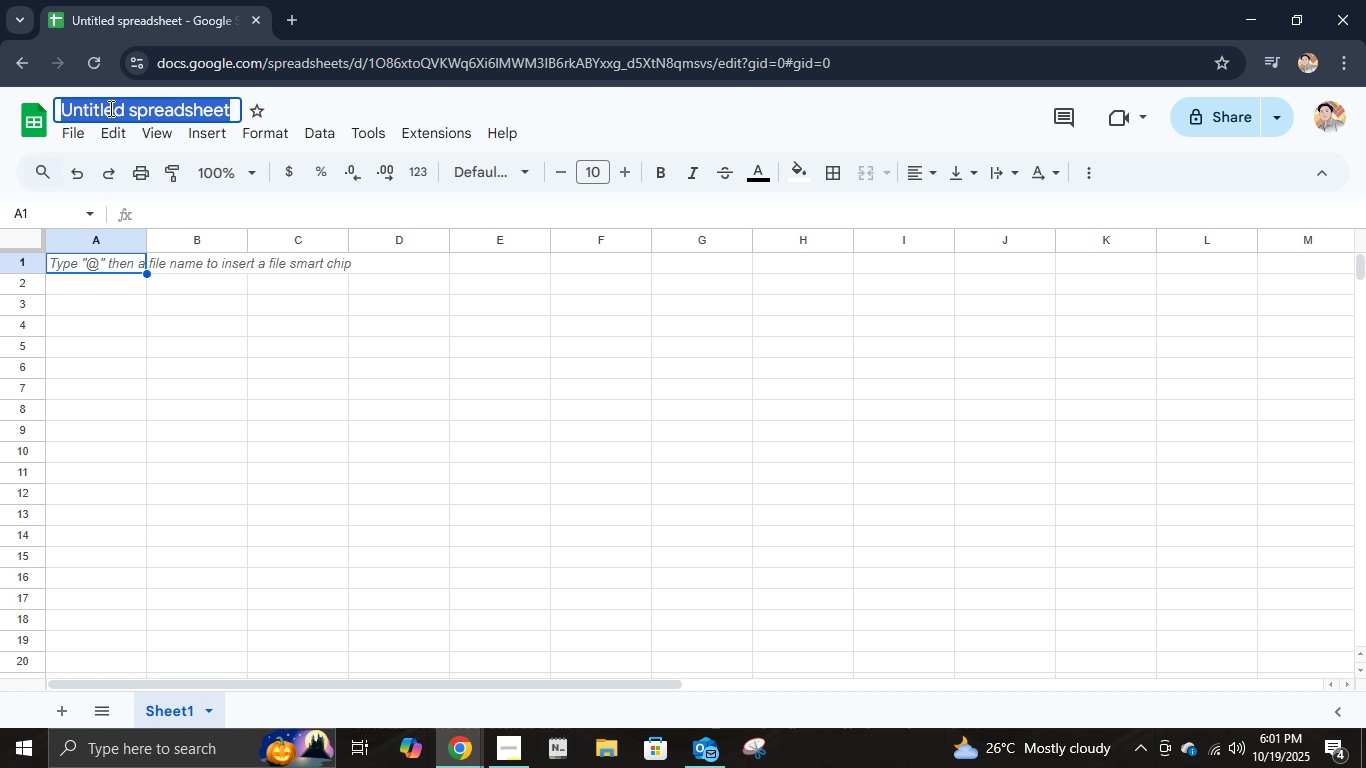 
type(in)
key(Backspace)
key(Backspace)
type(INTERACTIVE DATA C)
key(Backspace)
type(VISUALIZATION HUB FOR RETAIL CUSTOMER INSIGHTS)
 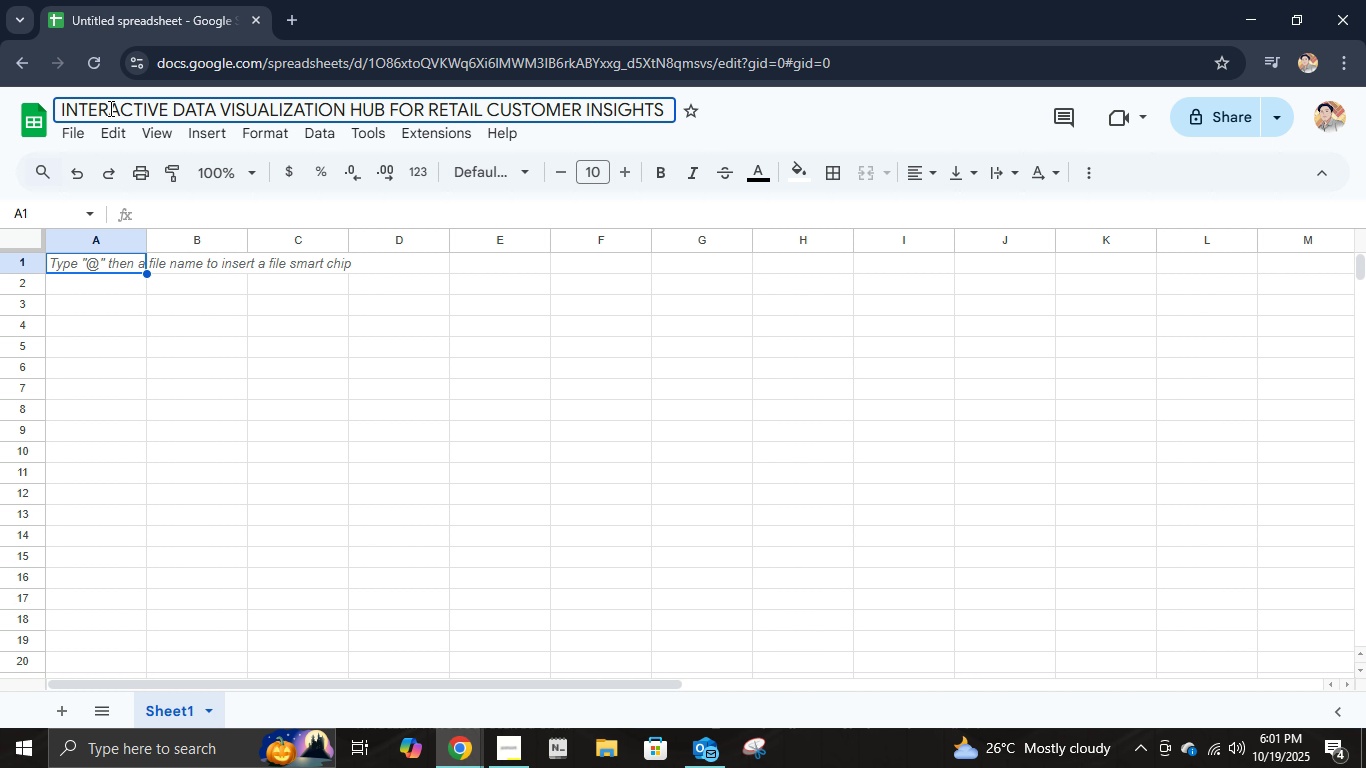 
key(Enter)
 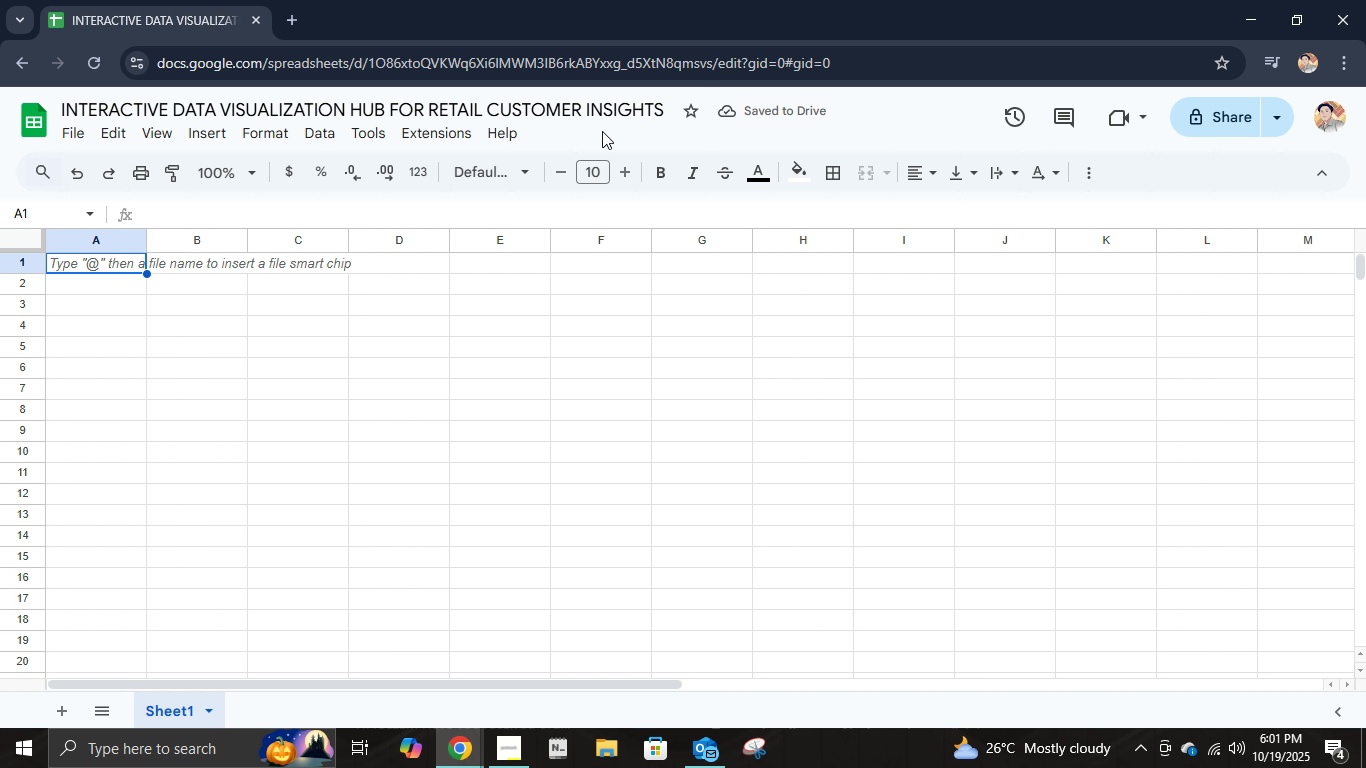 
left_click([595, 118])
 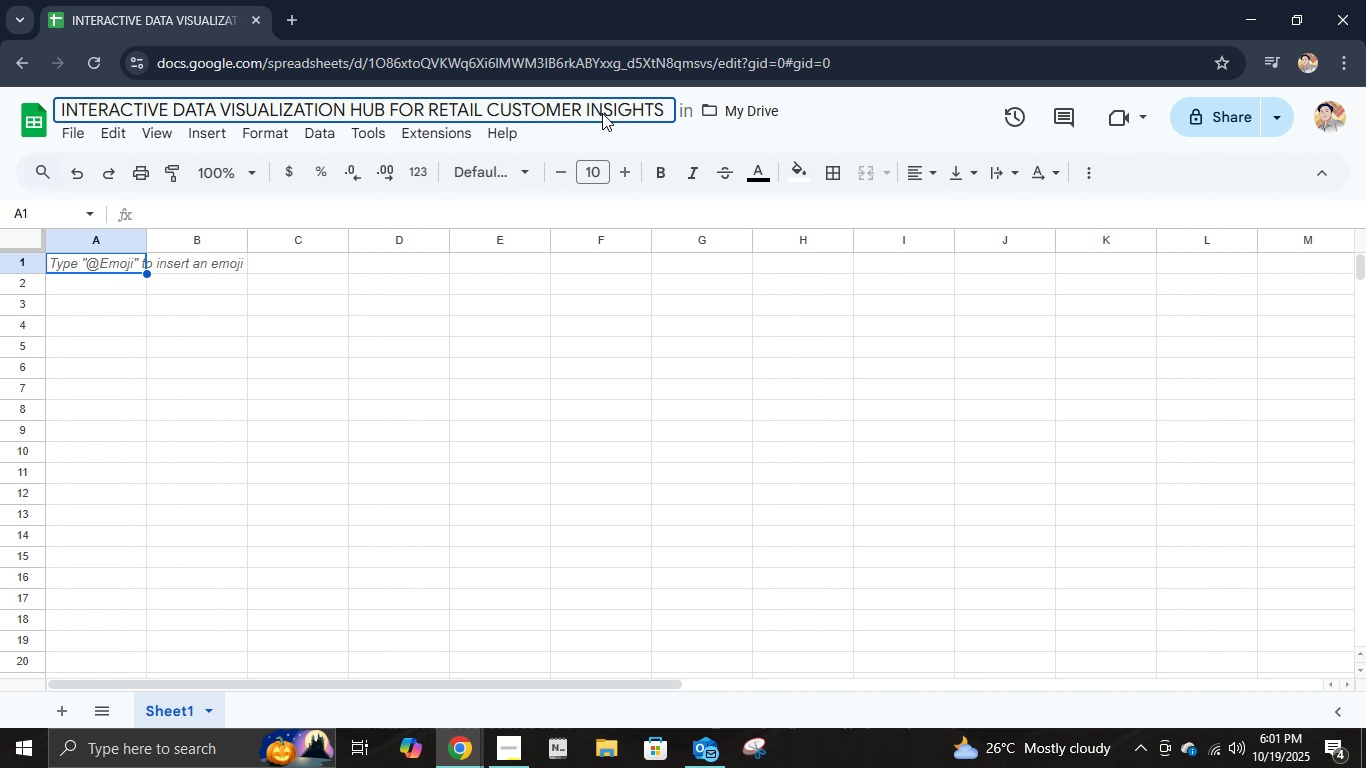 
left_click([715, 105])
 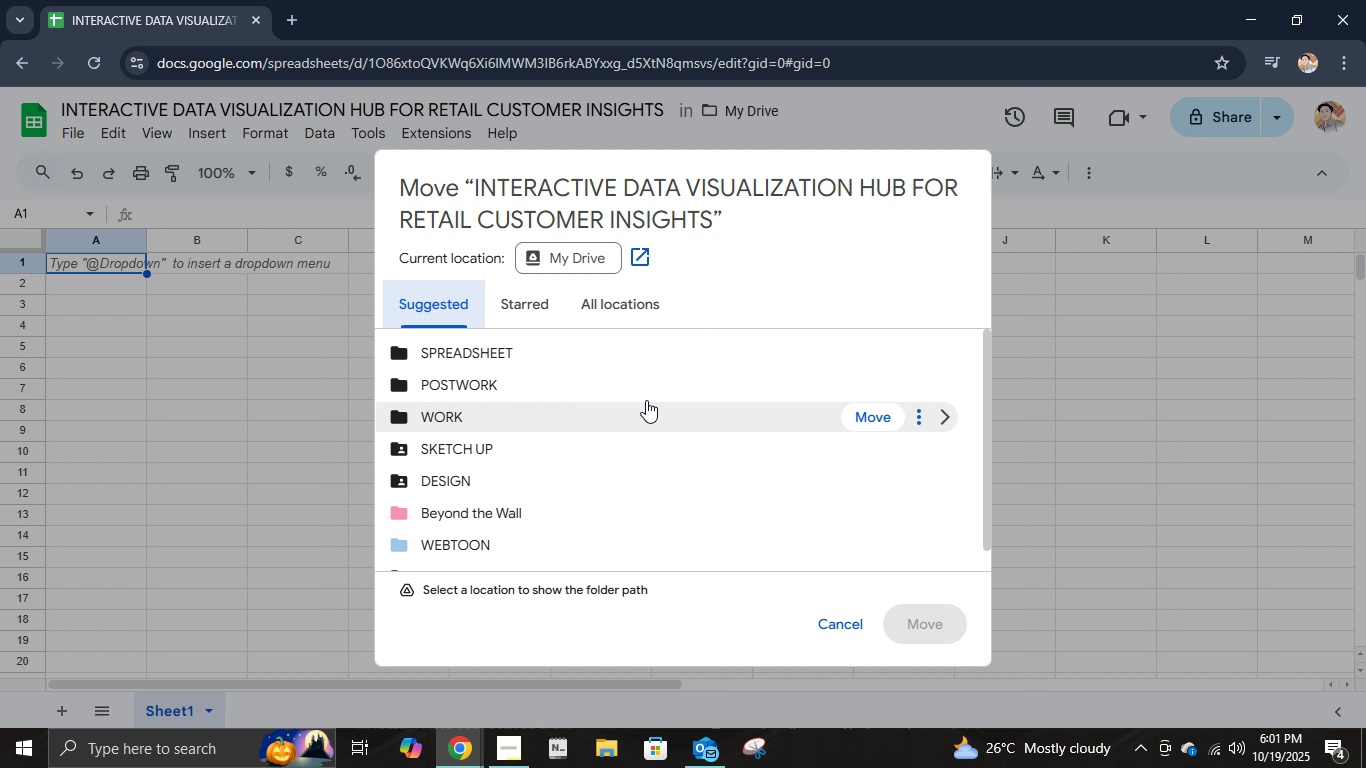 
left_click([948, 379])
 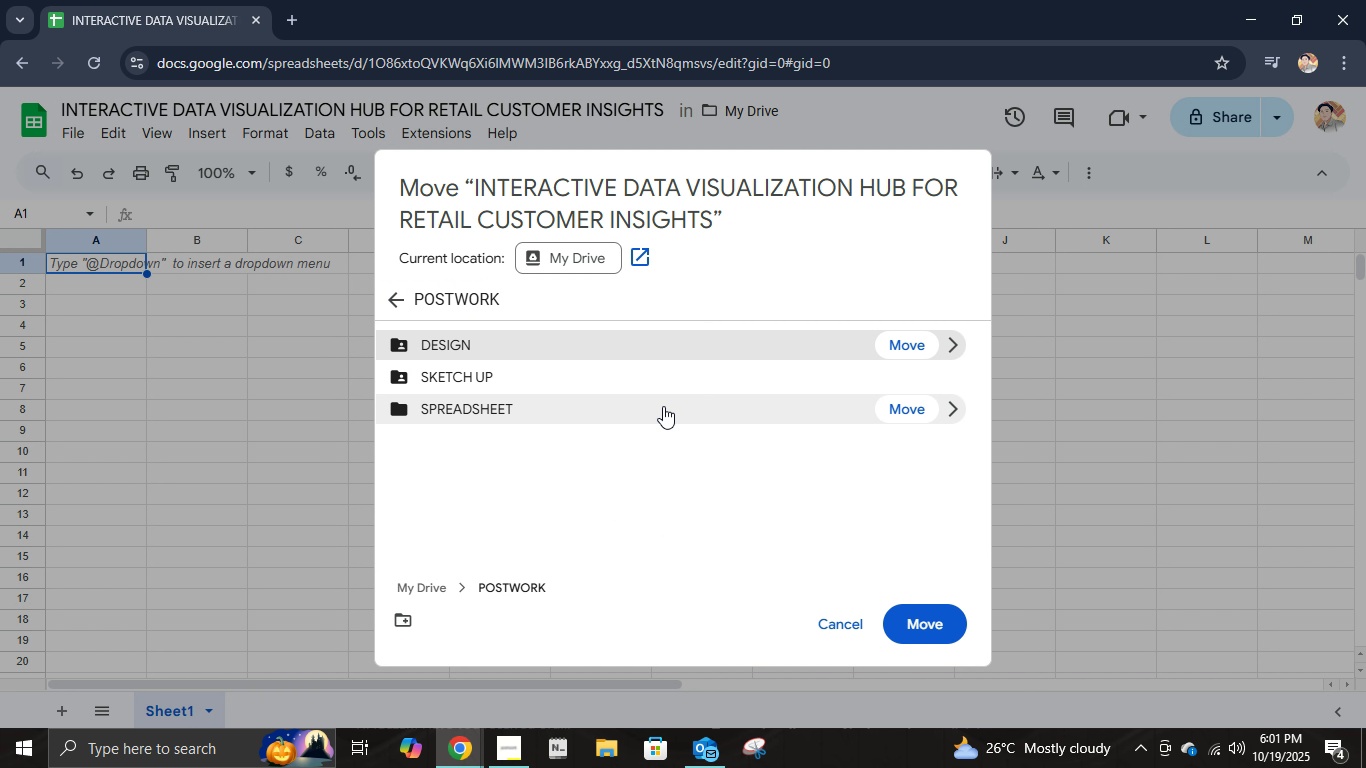 
left_click([602, 408])
 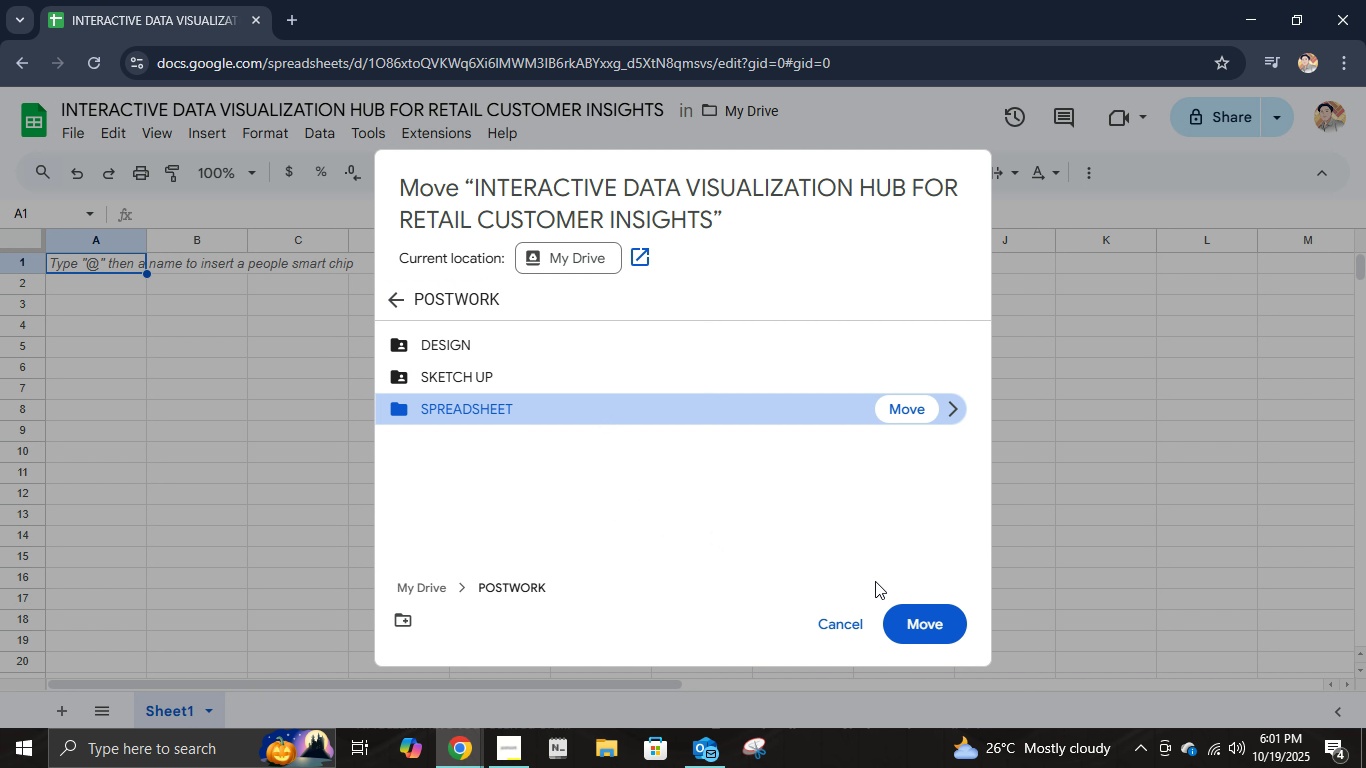 
left_click([920, 631])
 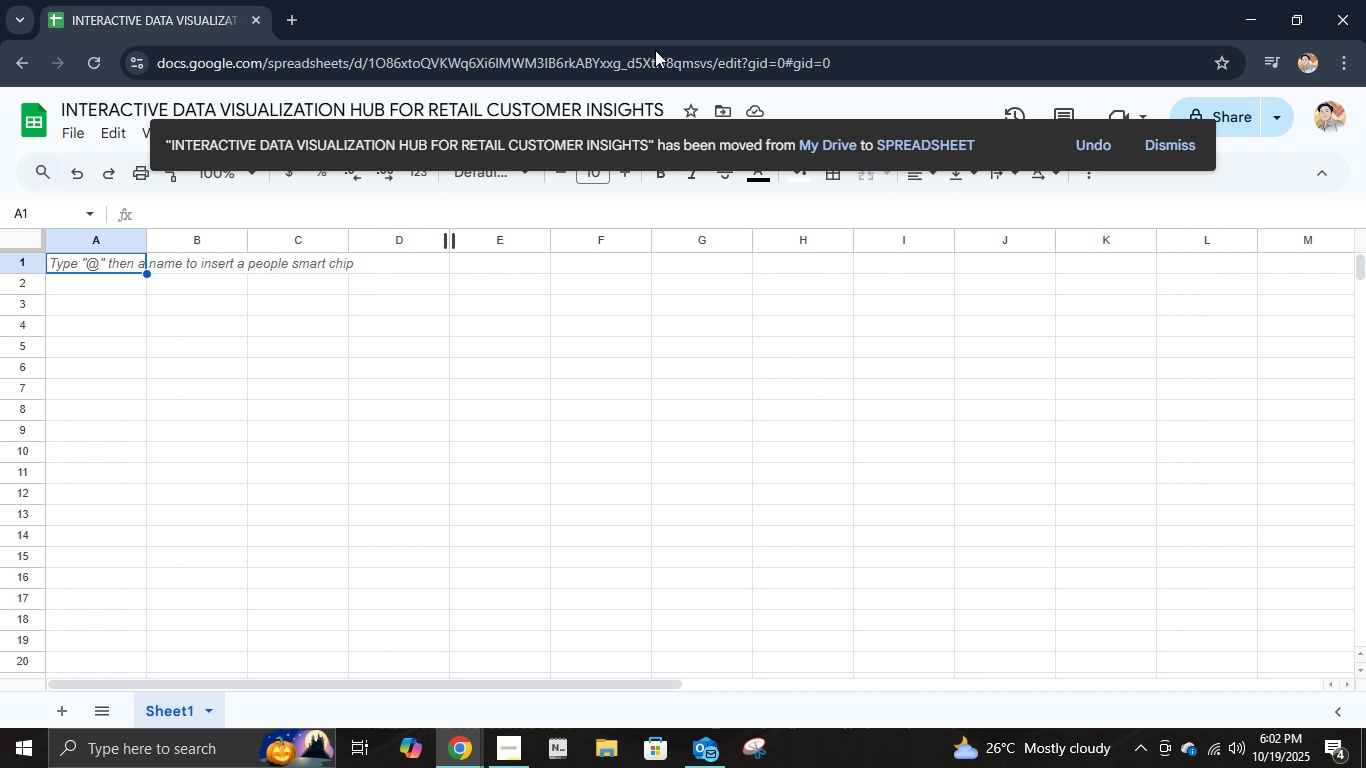 
wait(8.61)
 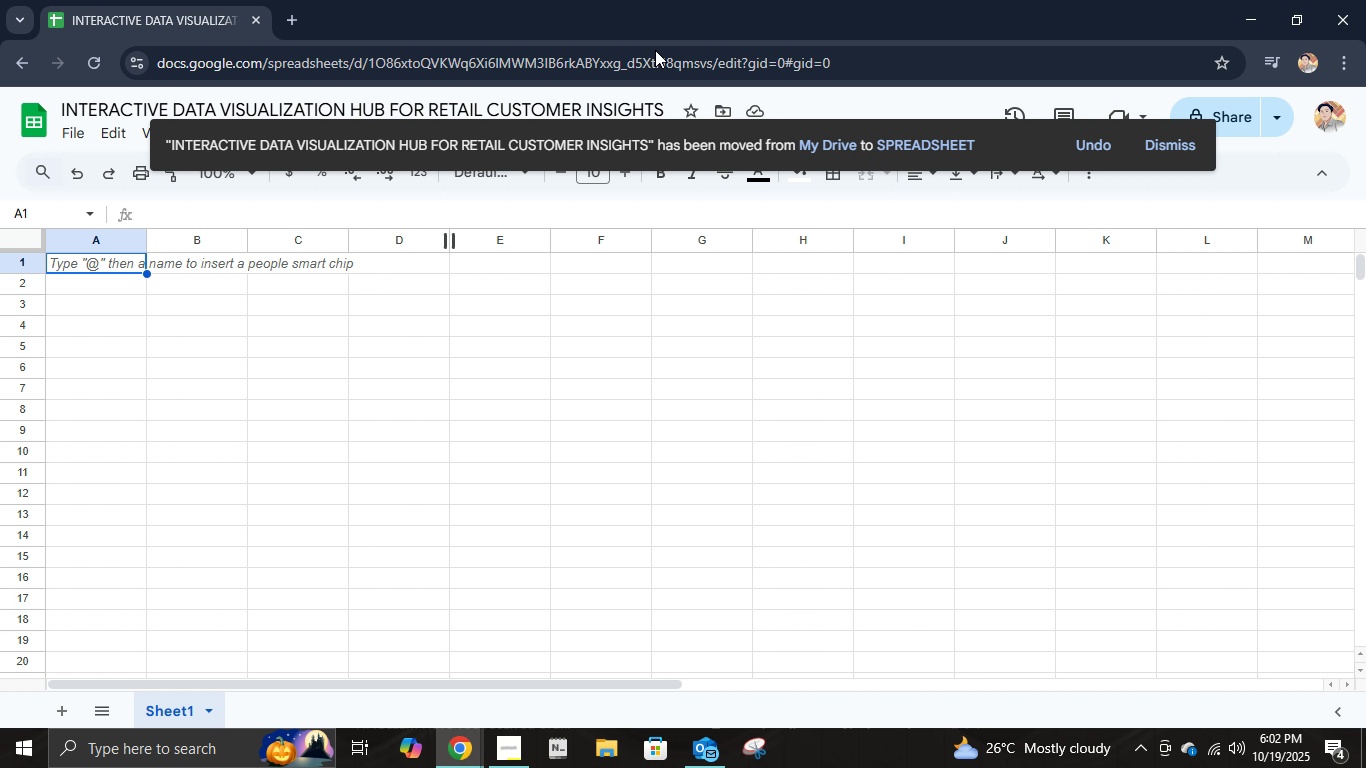 
double_click([184, 710])
 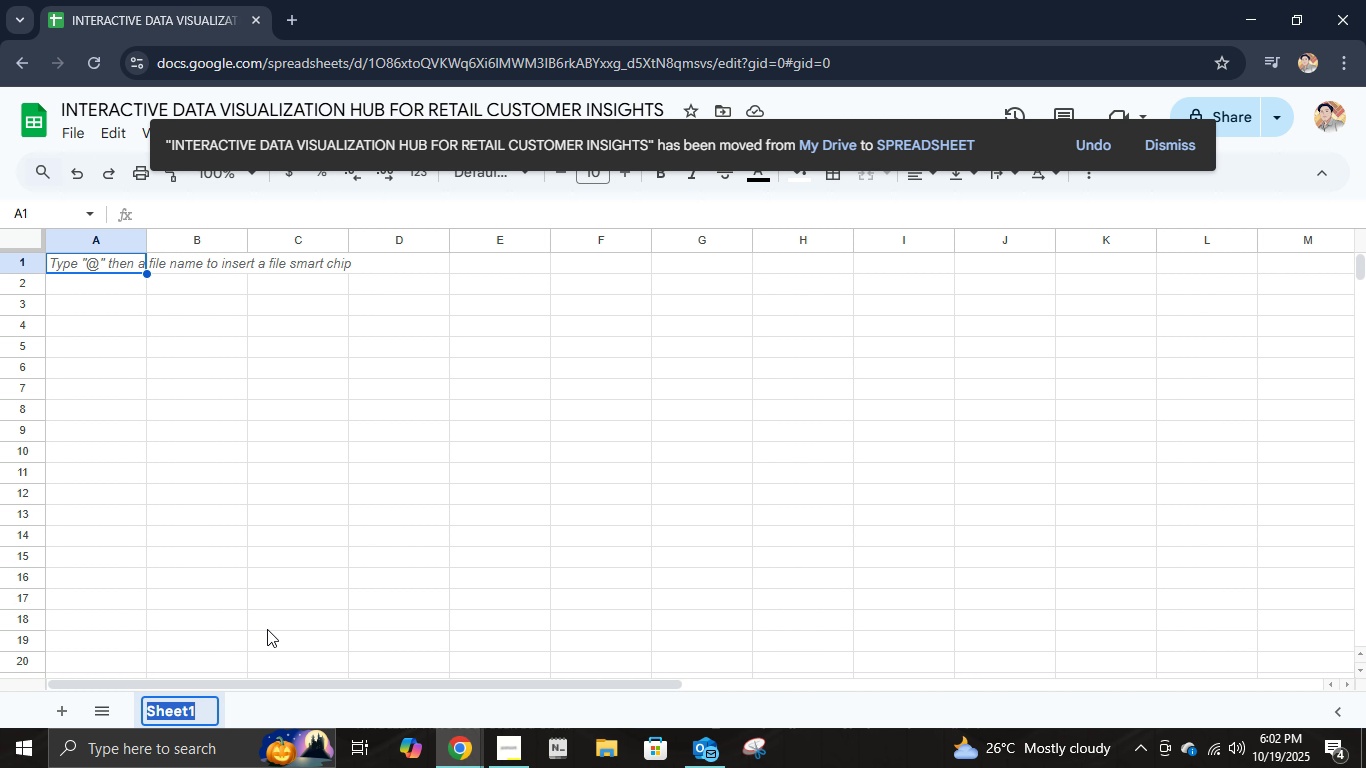 
wait(8.26)
 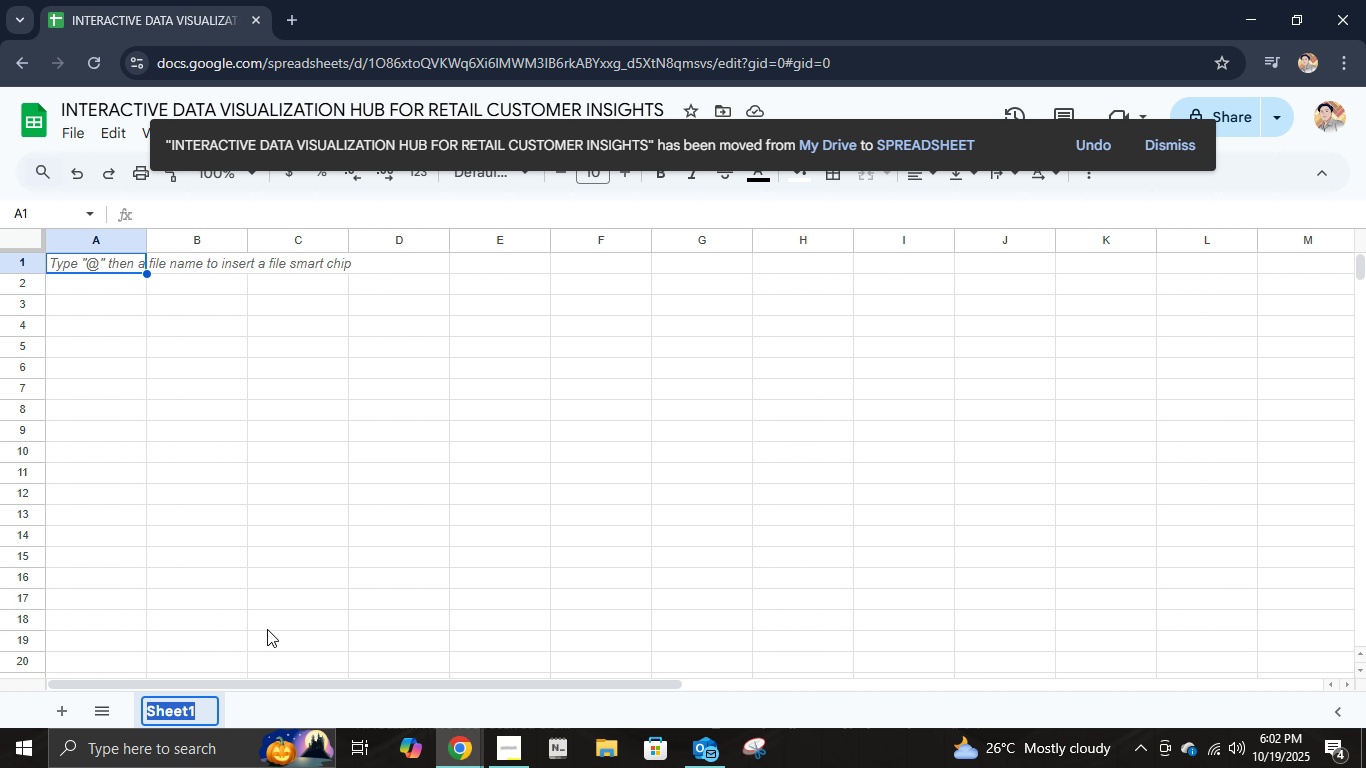 
type(DATA ENTRY)
key(NumpadEnter)
 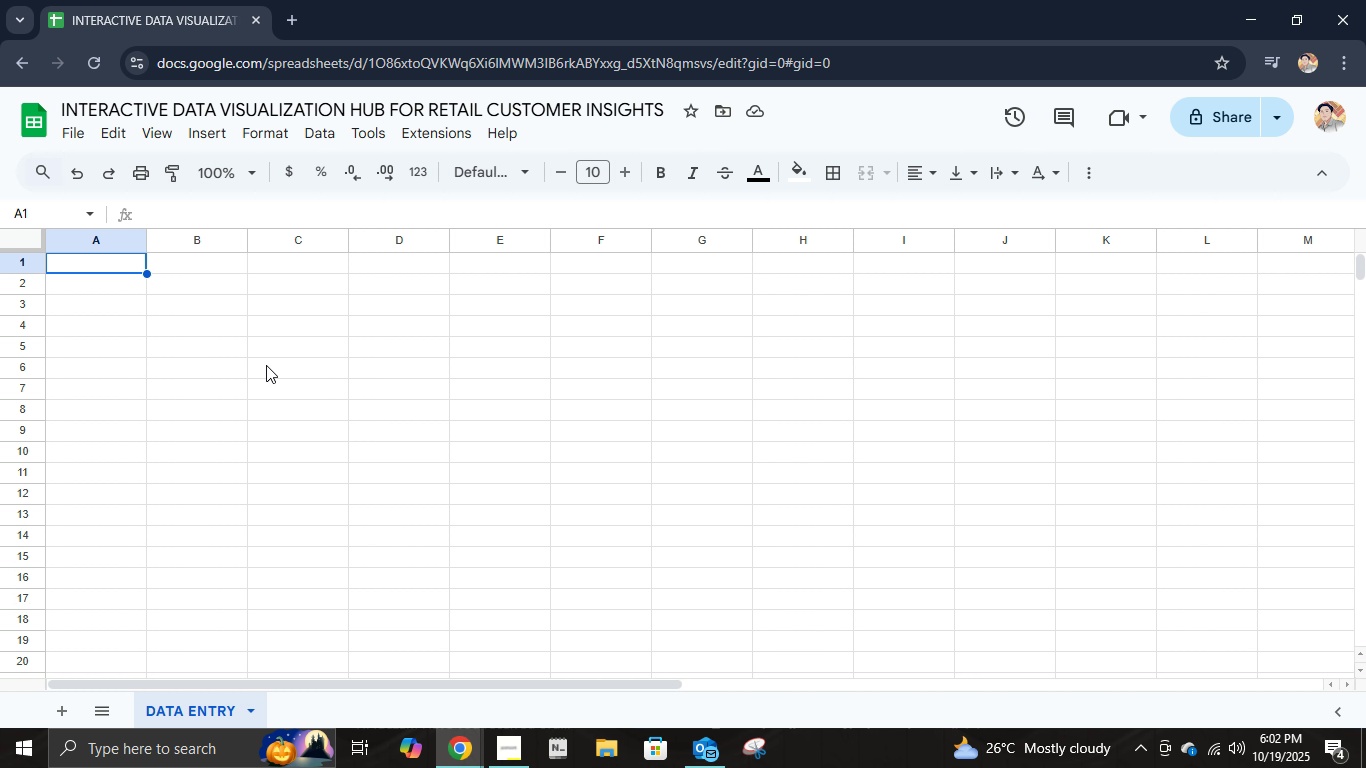 
wait(27.74)
 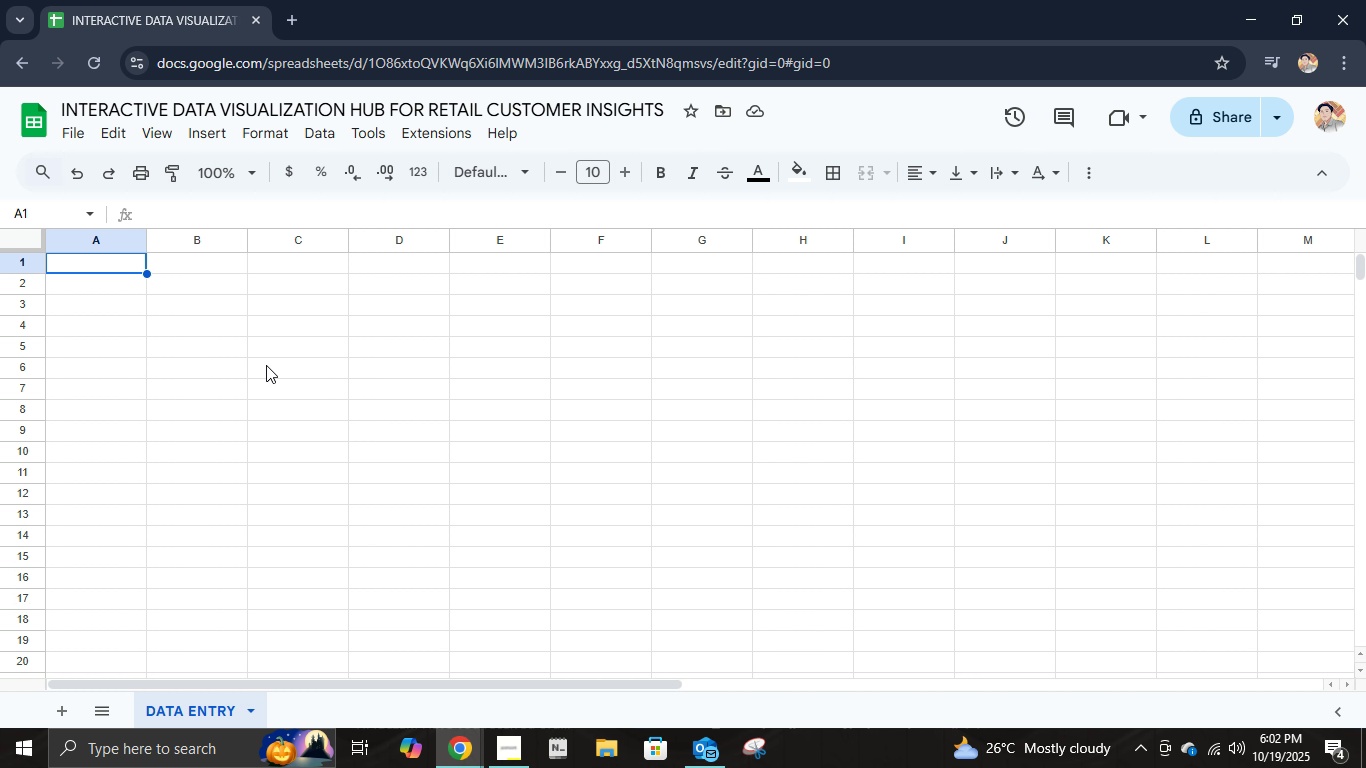 
double_click([216, 721])
 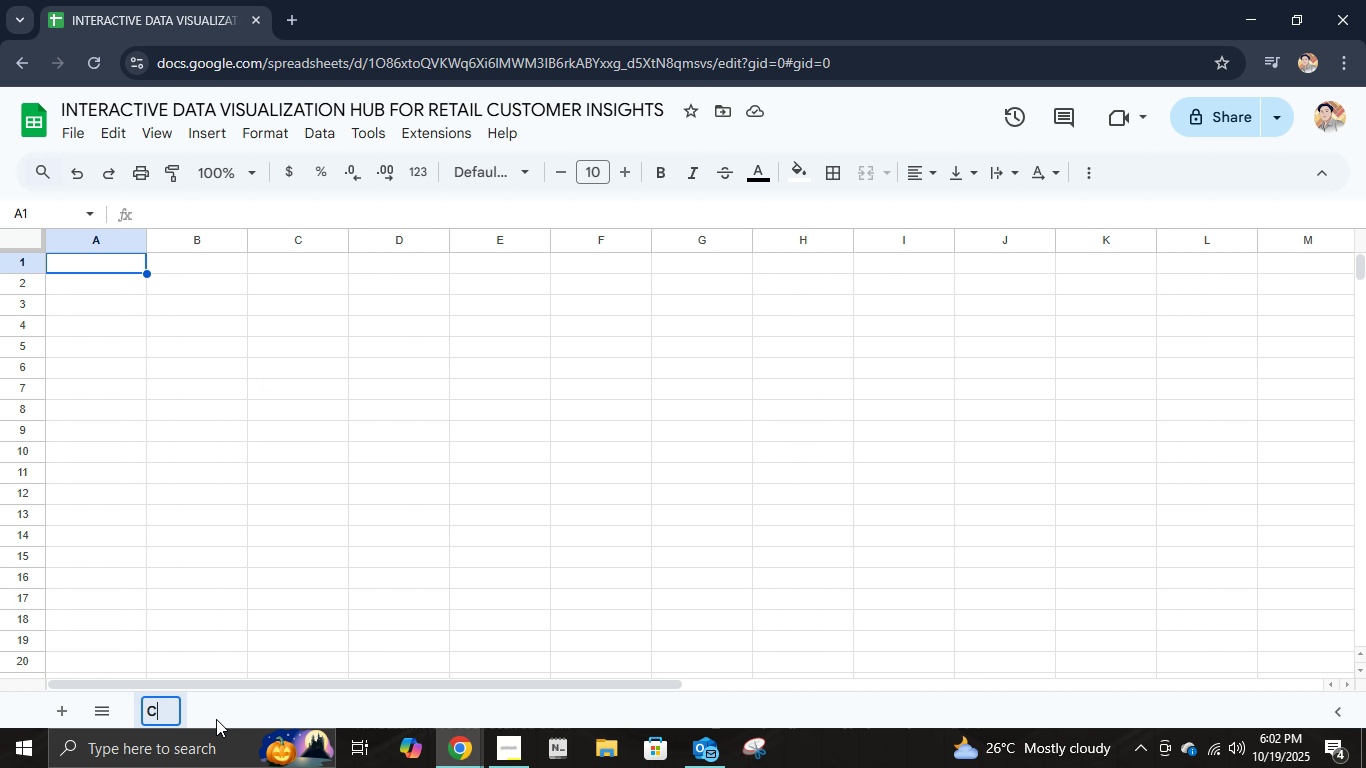 
type(CUSTOMER DATA)
 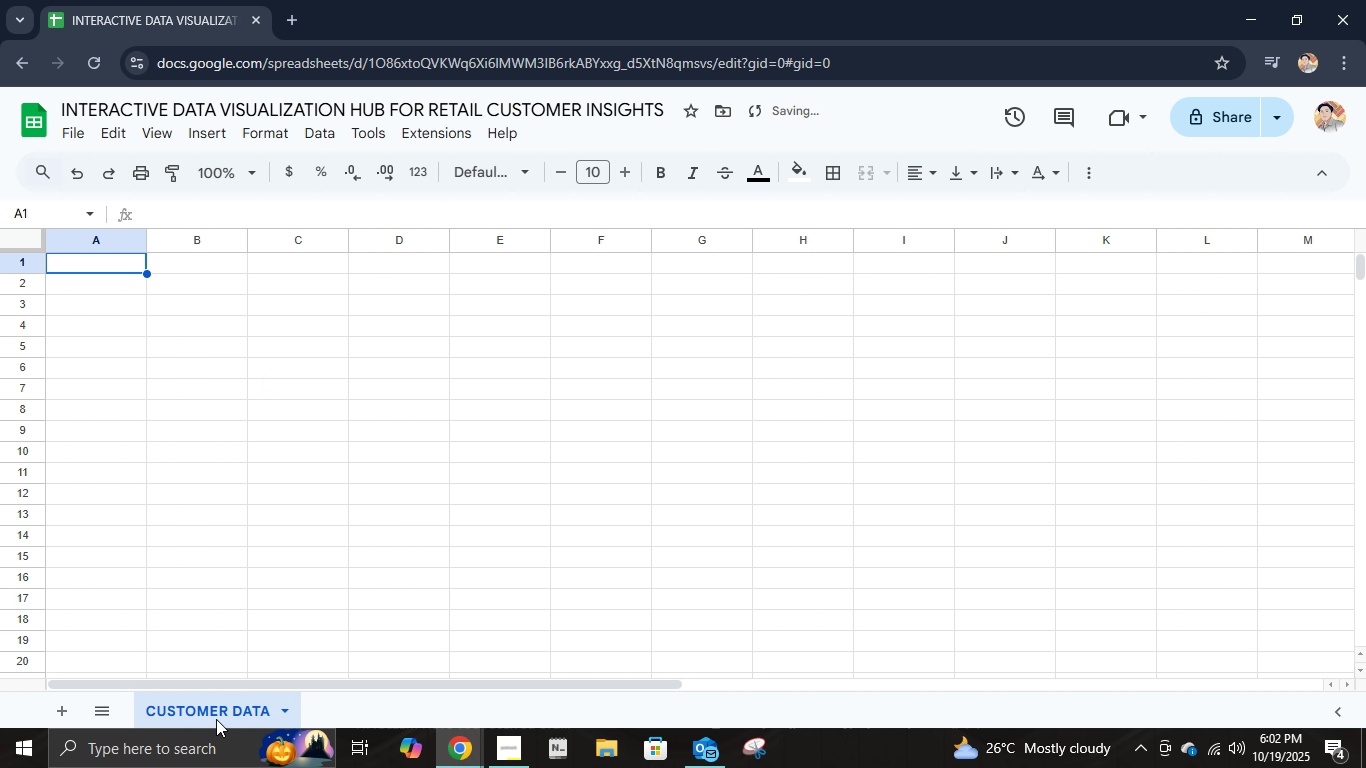 
key(Enter)
 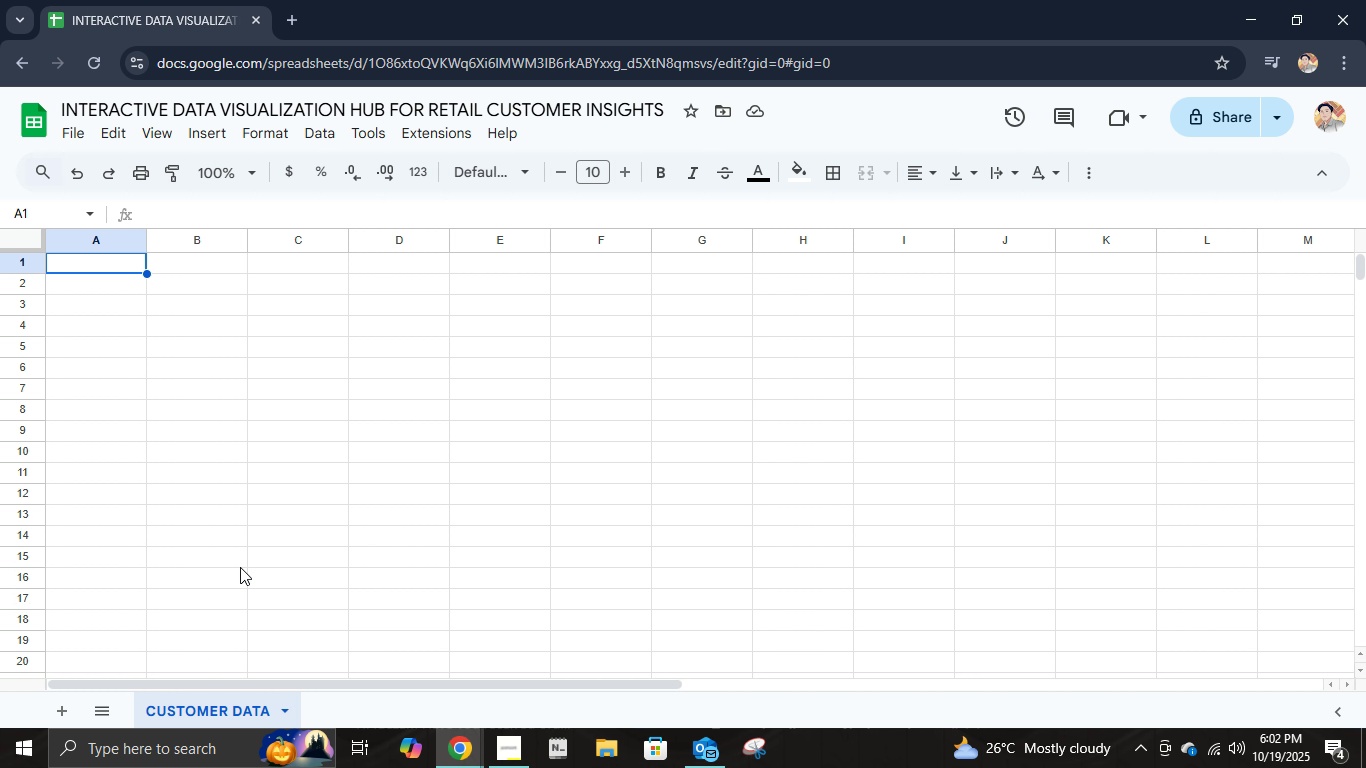 
wait(7.81)
 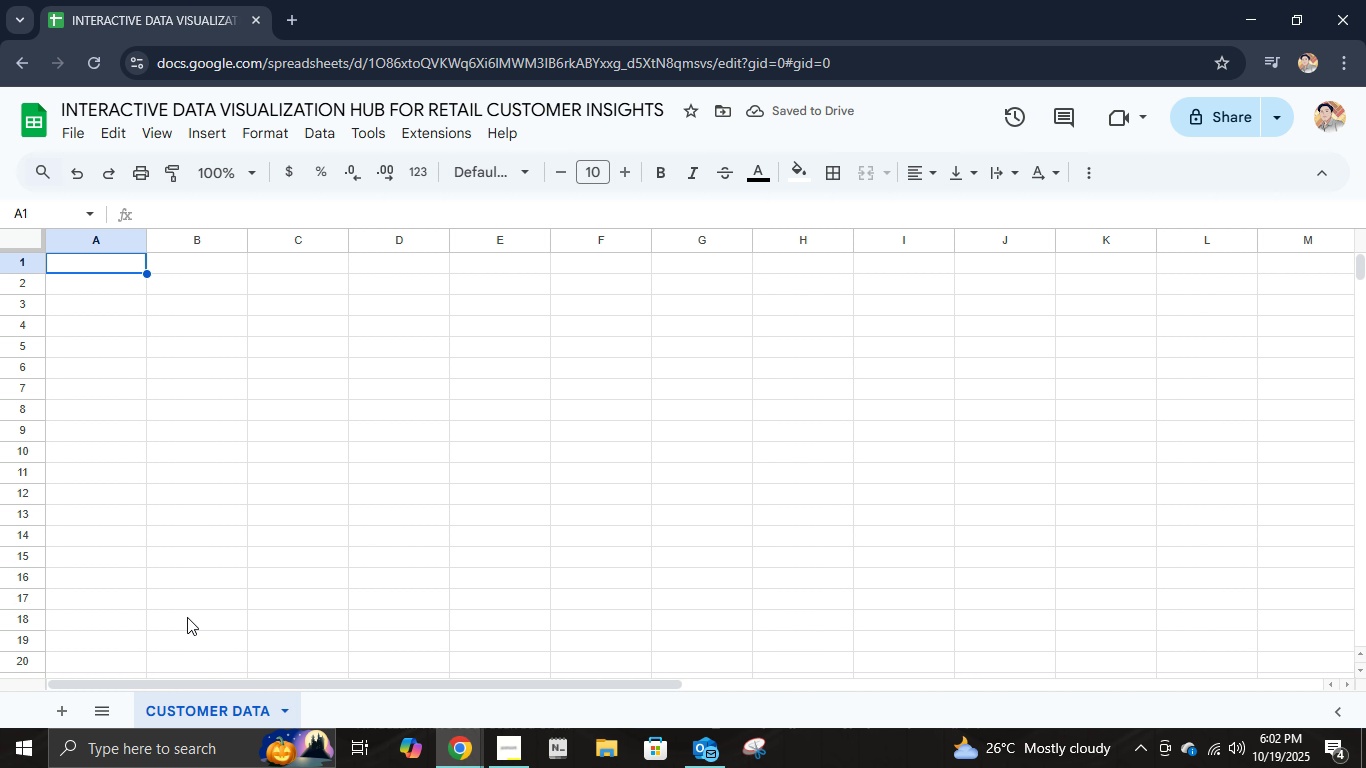 
type(TRANSACTION ID)
key(Tab)
type(DATE)
key(Tab)
type(LOCATION)
key(Tab)
type(PRODUCT CATEGORY)
key(Tab)
type(QUANTITY SOLD)
key(Tab)
type(REVENUE)
key(Tab)
 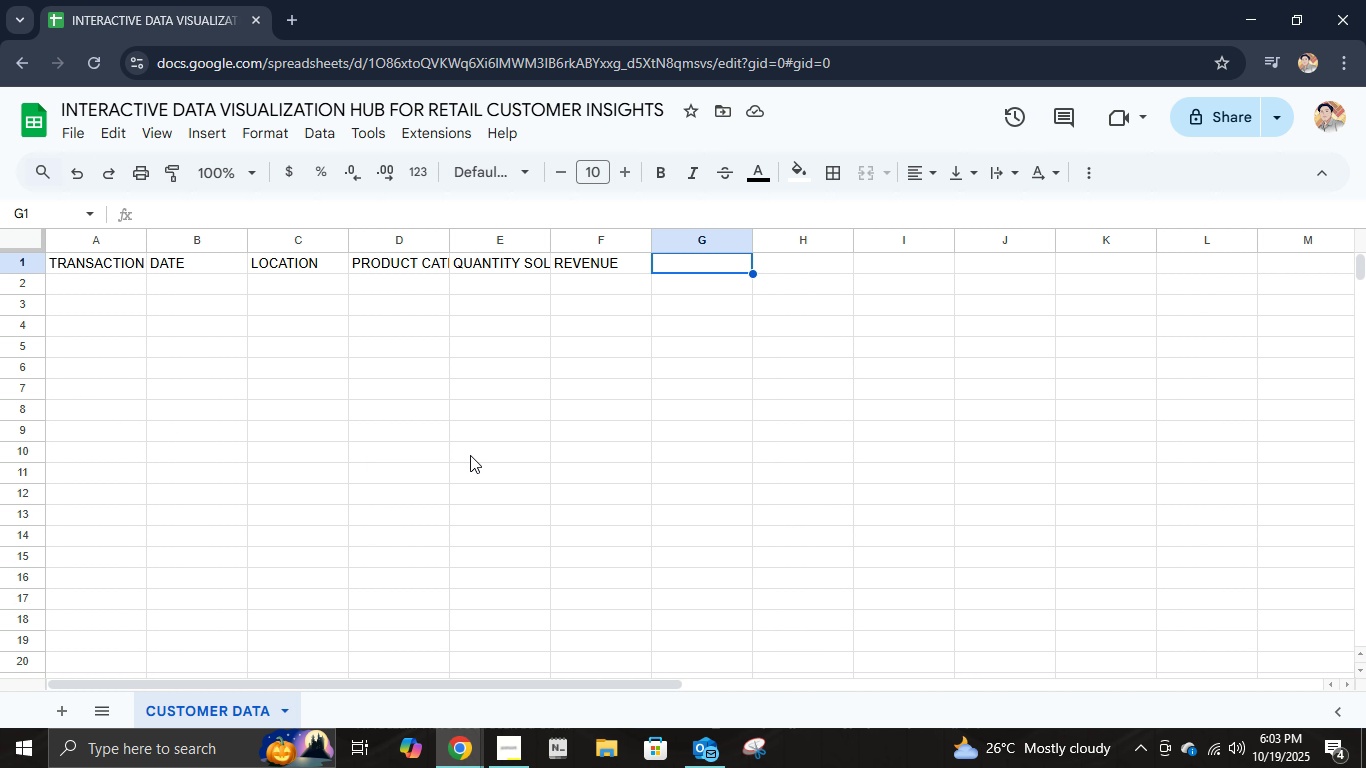 
wait(12.58)
 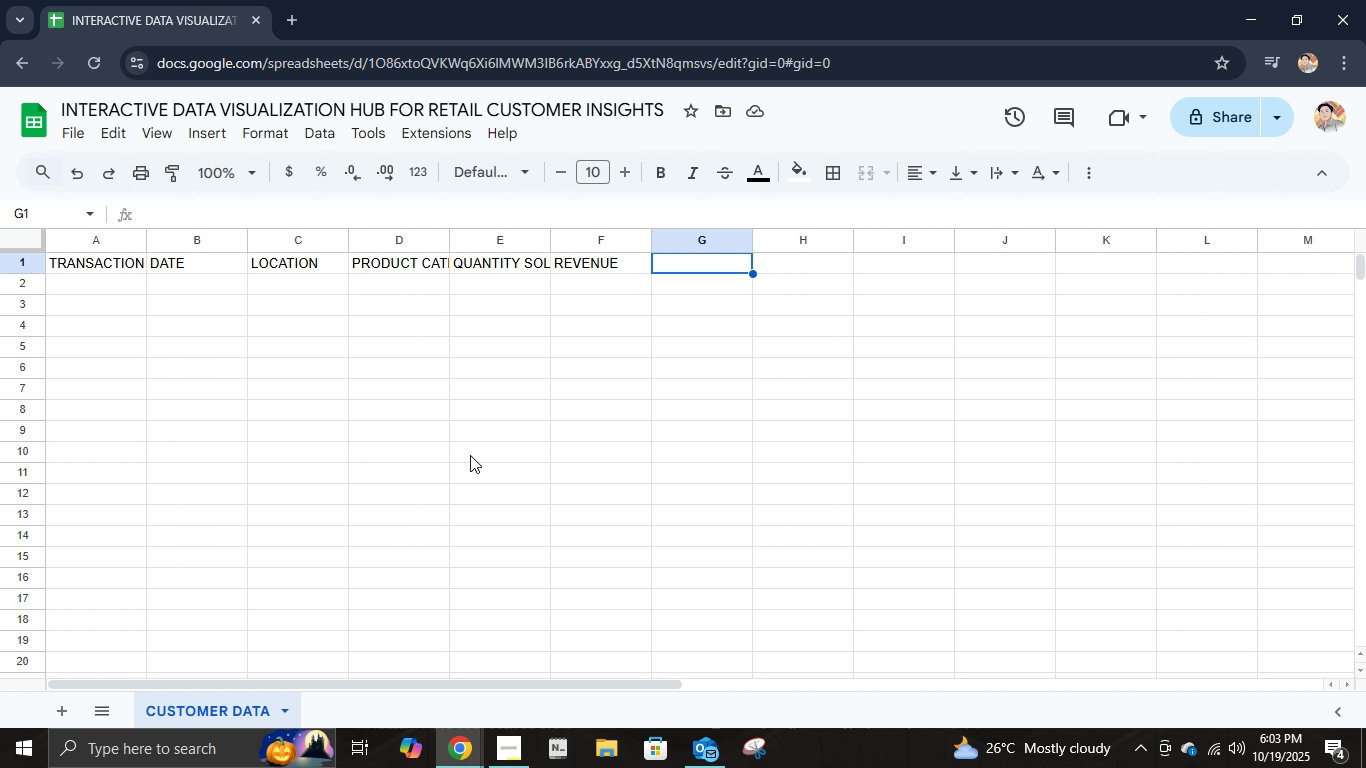 
left_click([582, 259])
 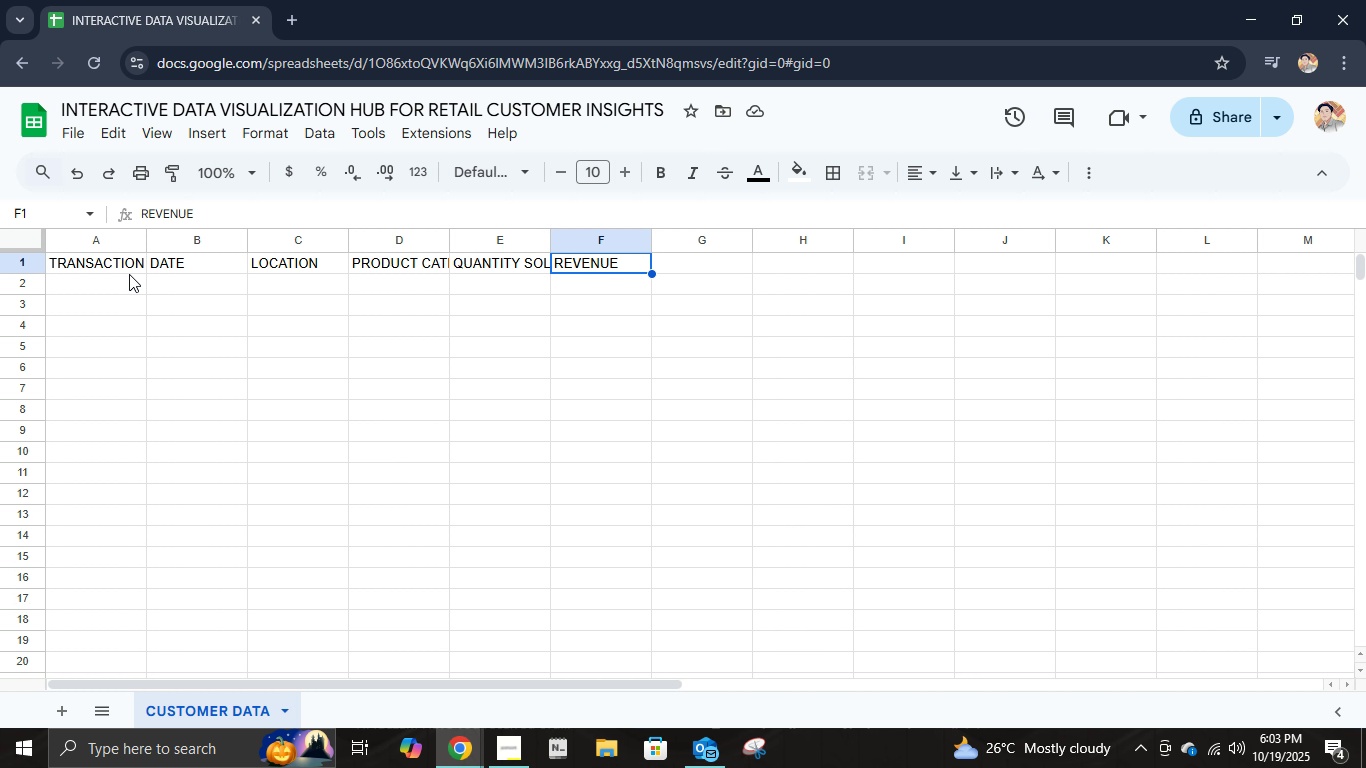 
hold_key(key=CapsLock, duration=0.7)
 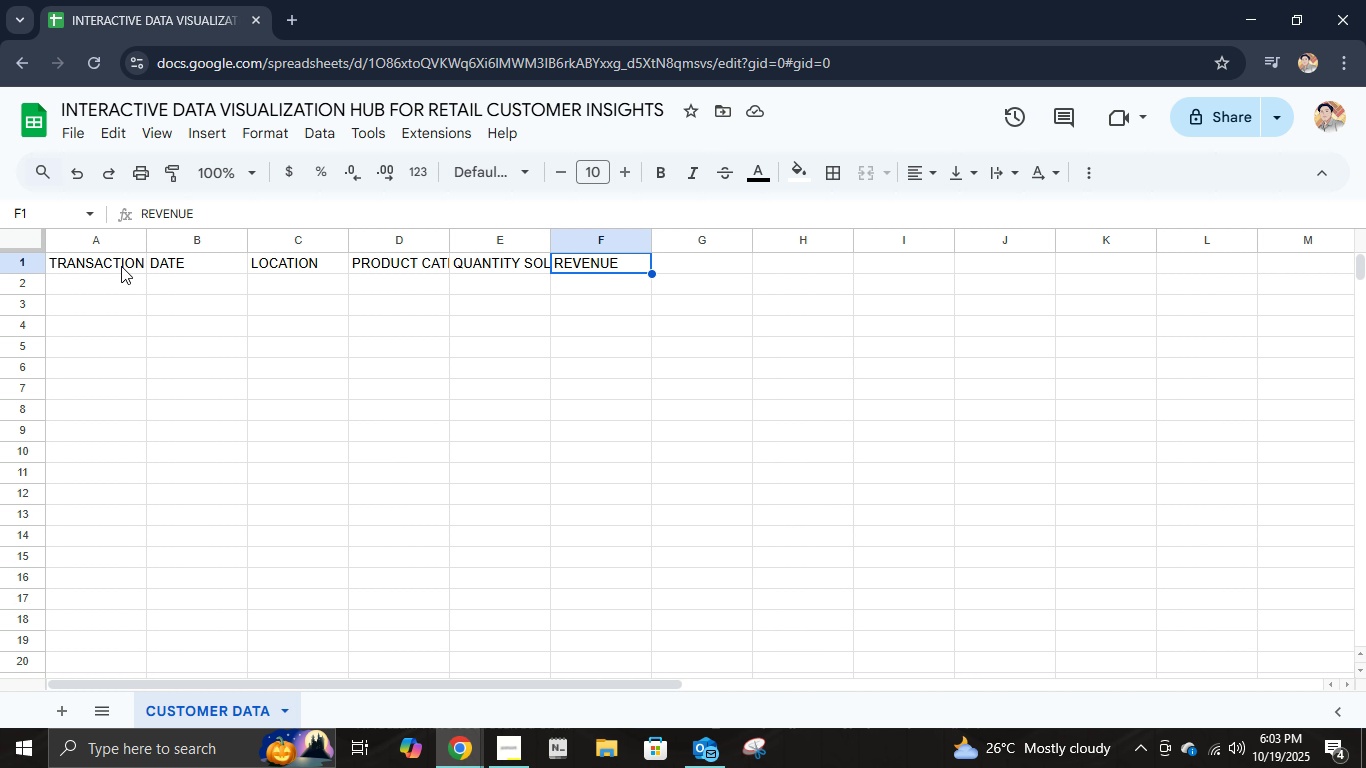 
key(CapsLock)
 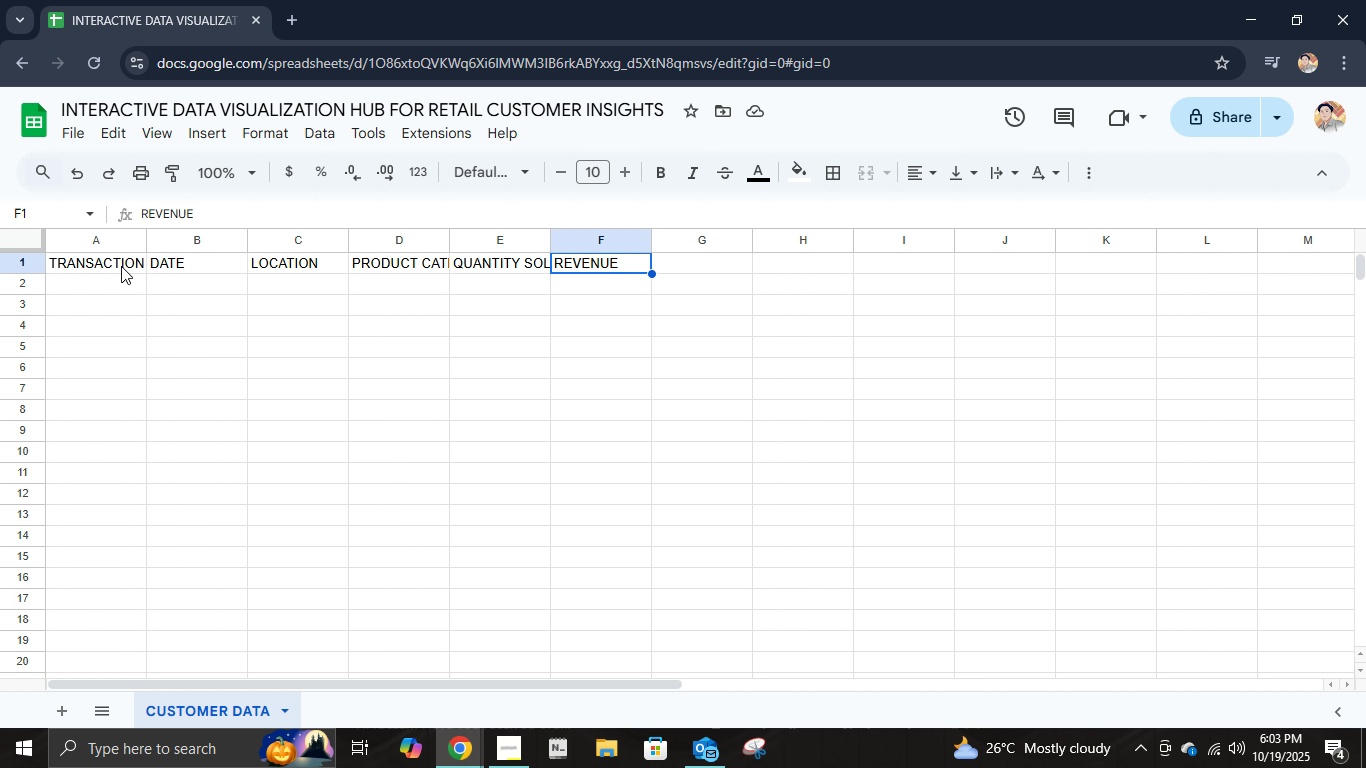 
hold_key(key=ShiftLeft, duration=1.07)
left_click([121, 266])
 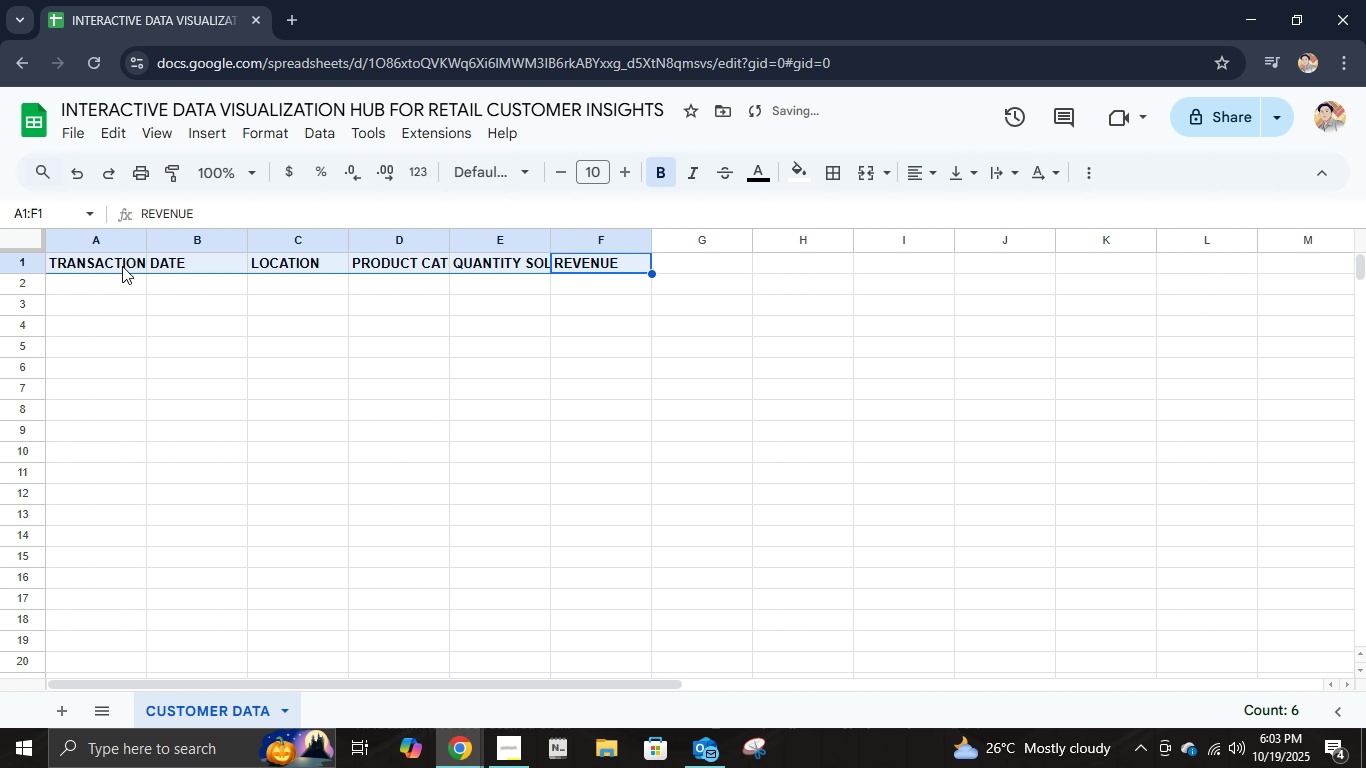 
key(Control+B)
 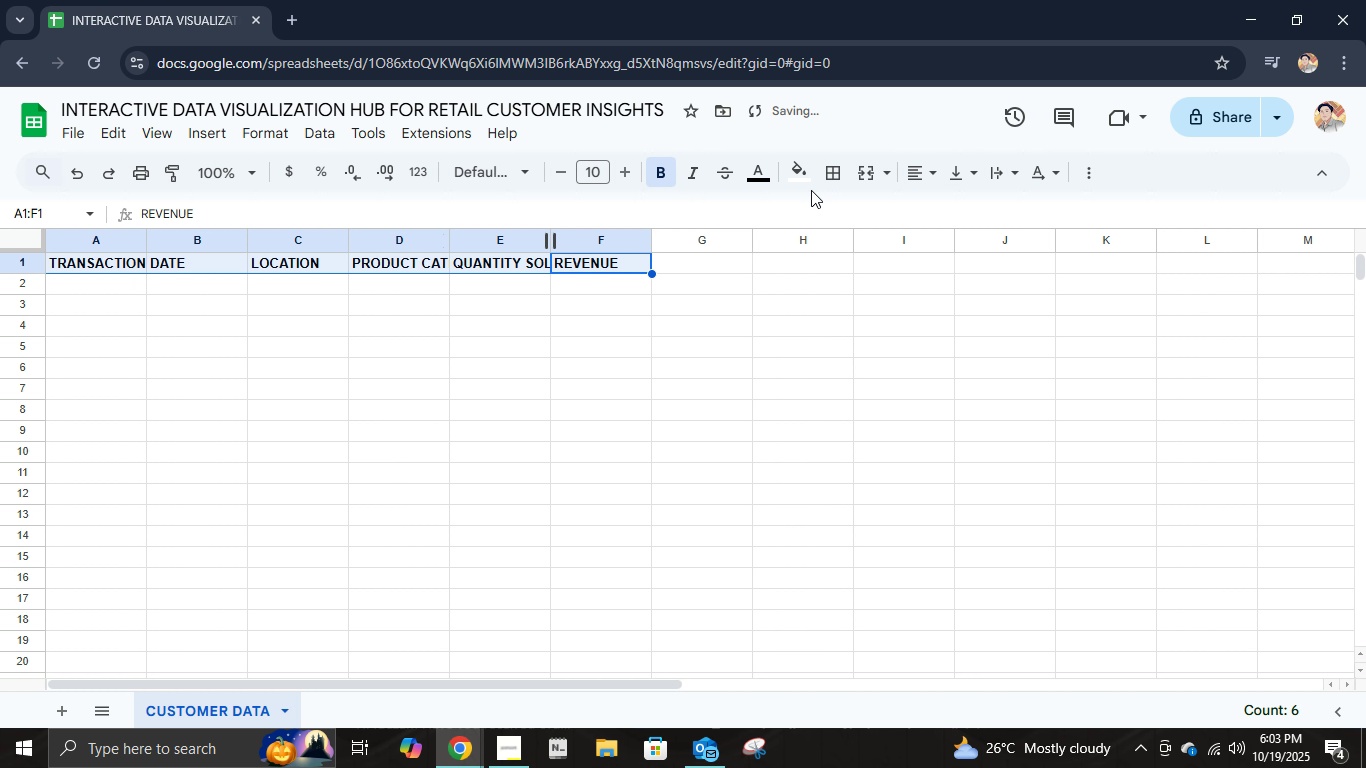 
left_click([865, 179])
 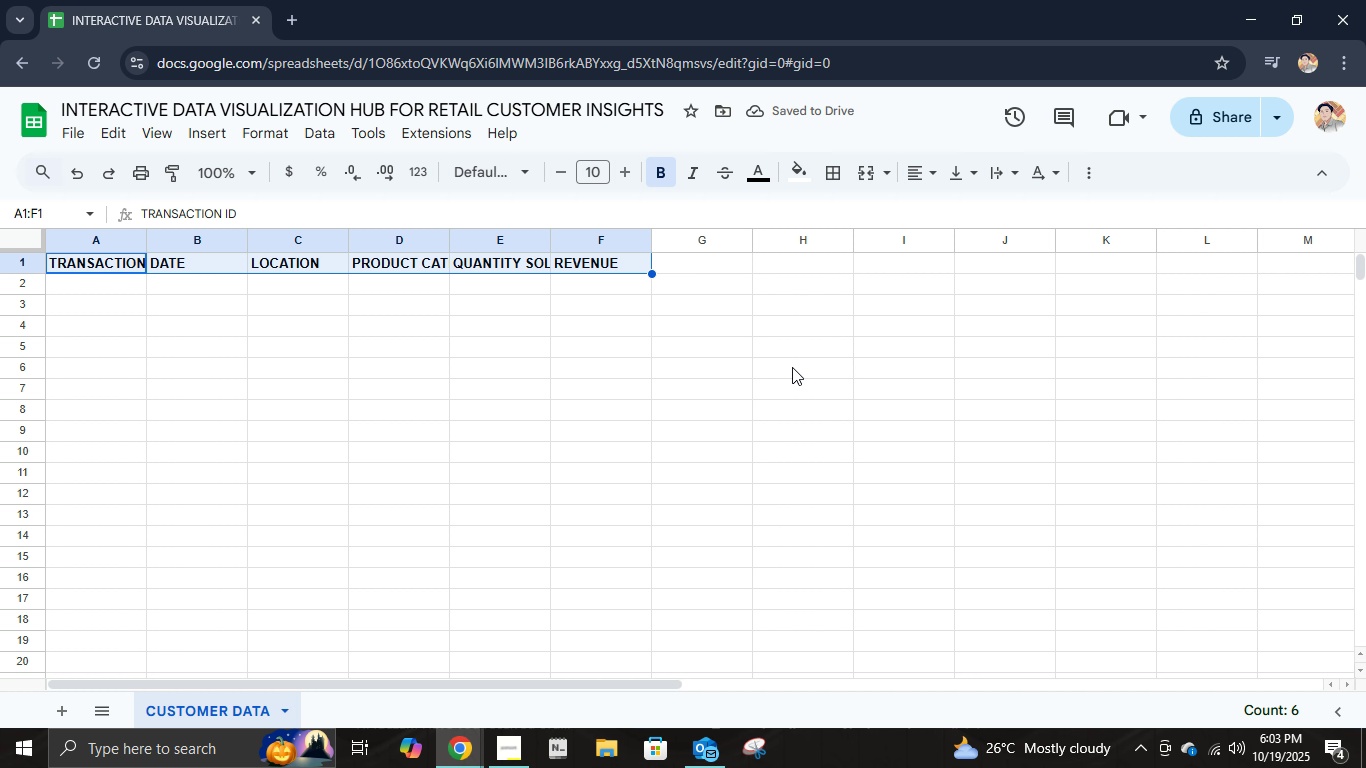 
left_click([909, 181])
 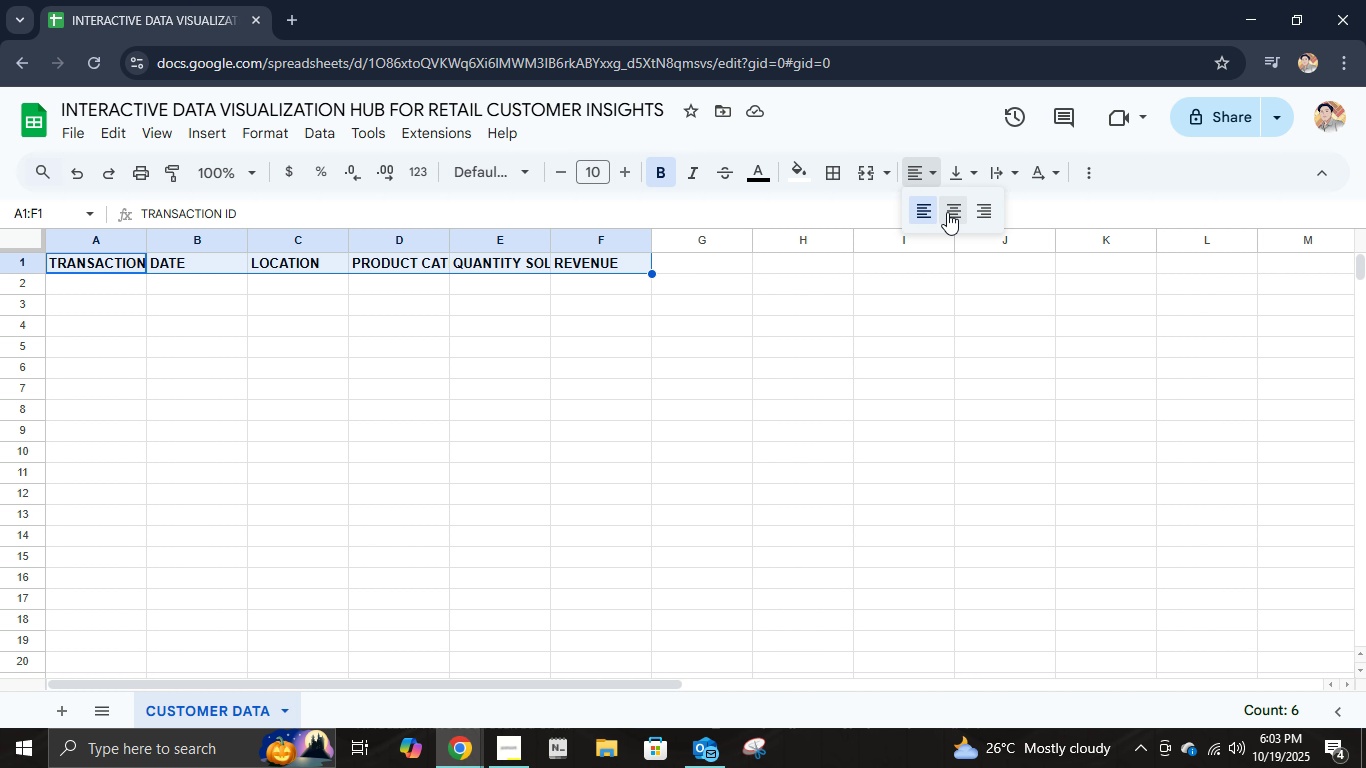 
left_click([948, 212])
 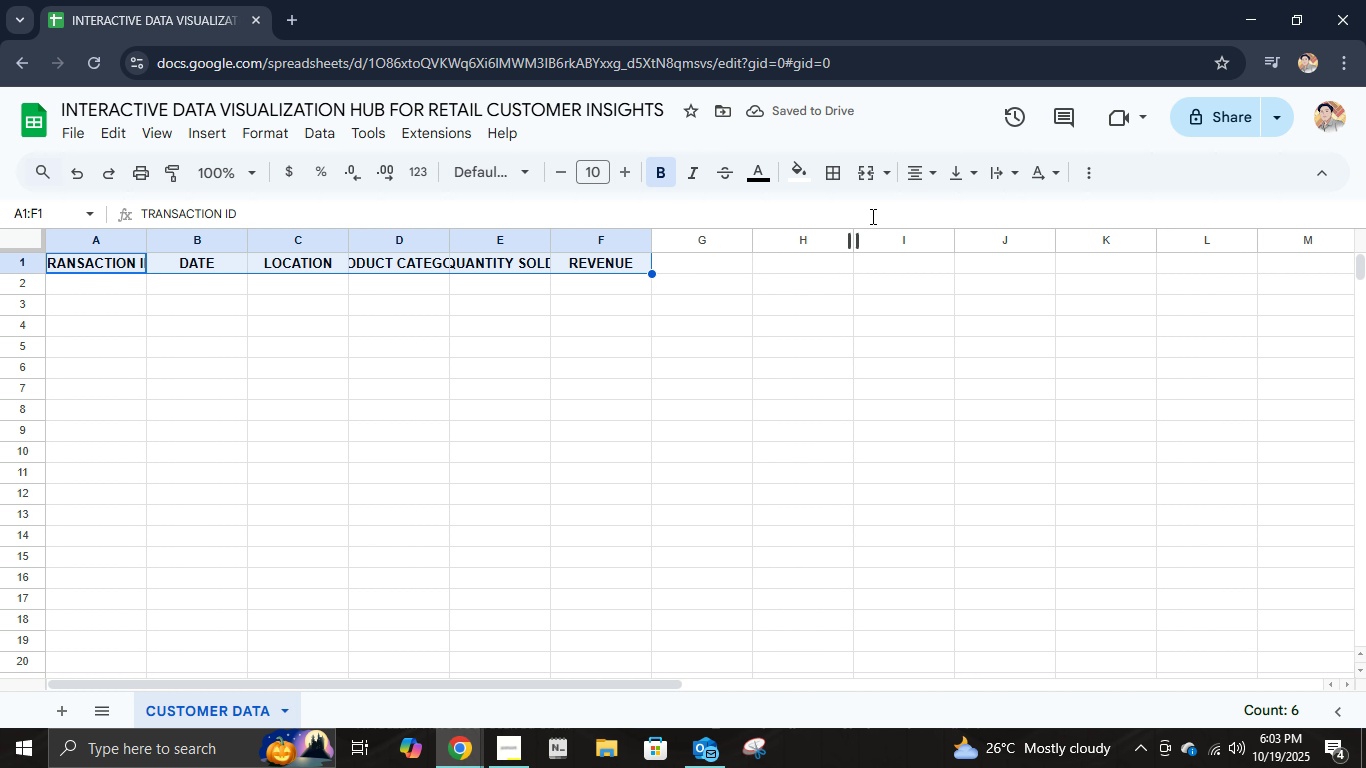 
wait(9.46)
 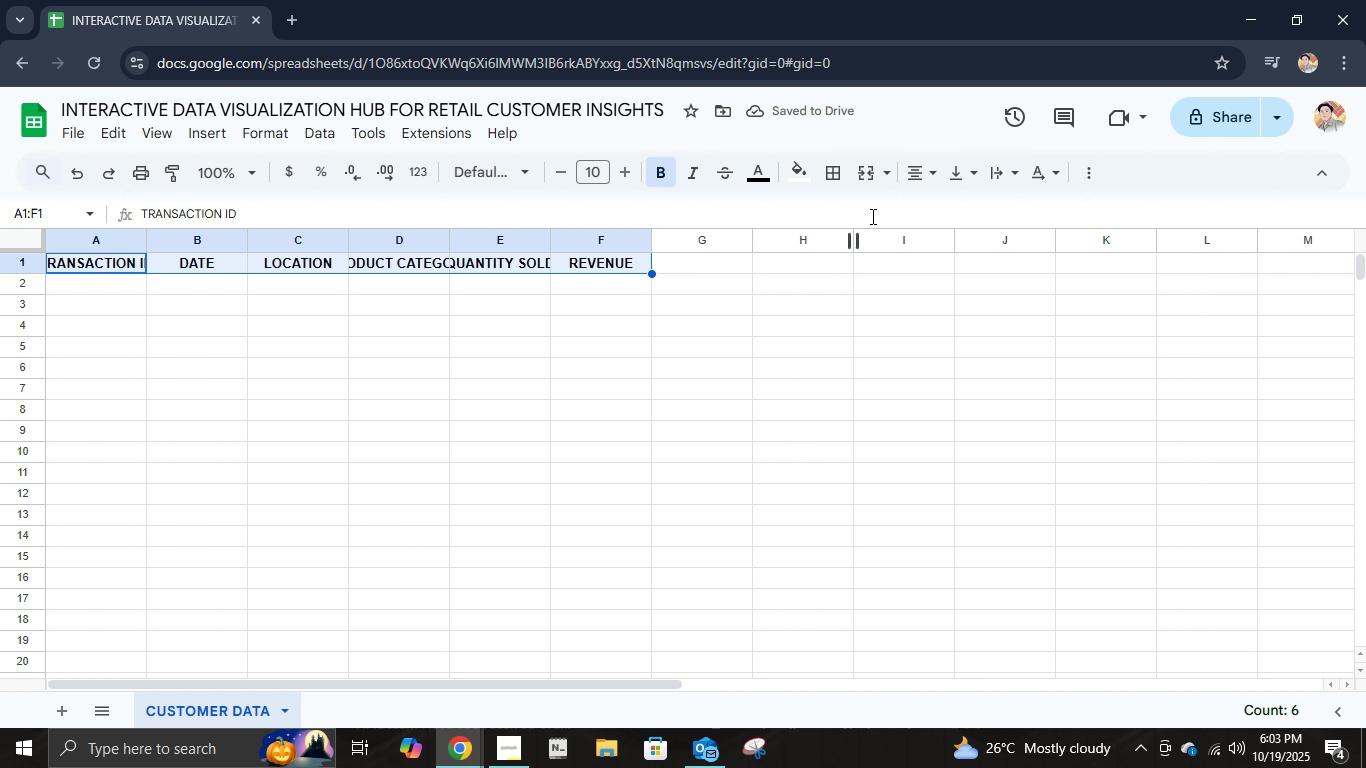 
left_click([71, 251])
 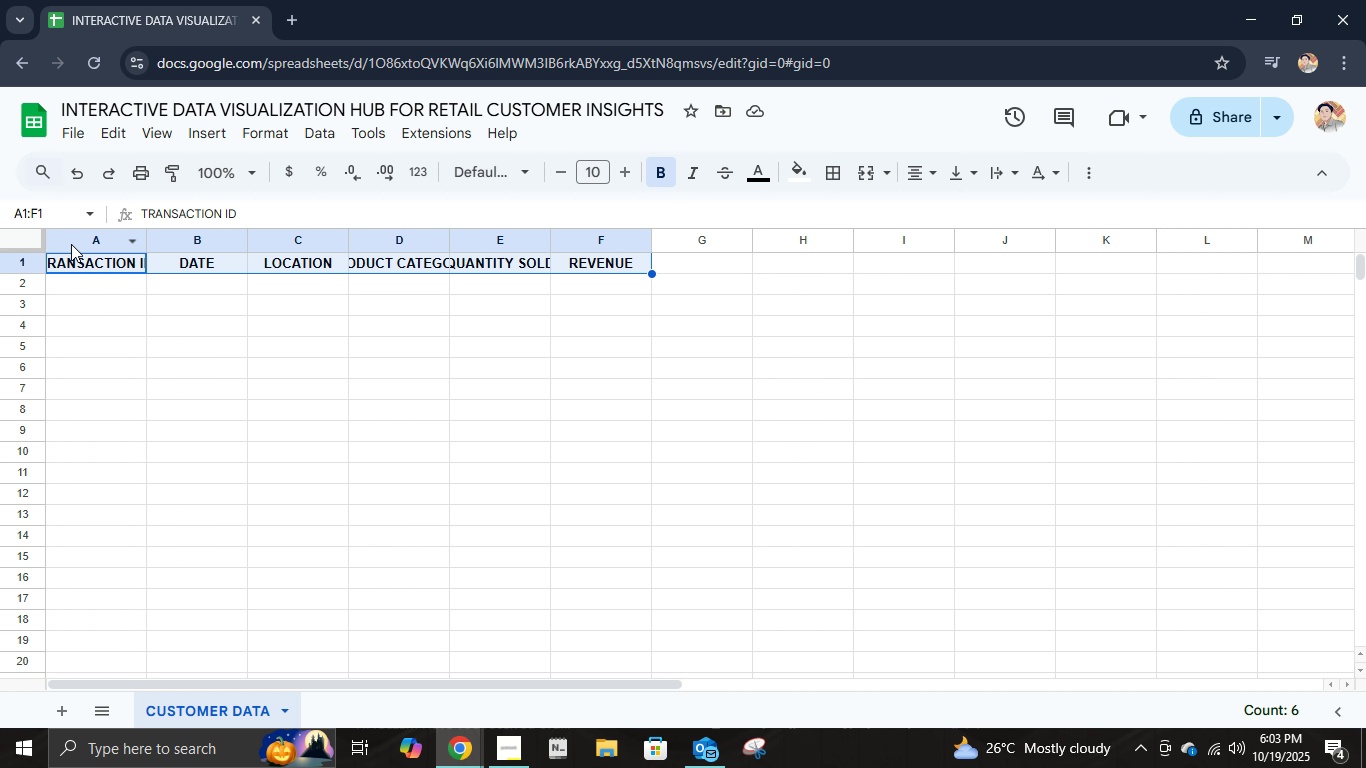 
left_click([71, 244])
 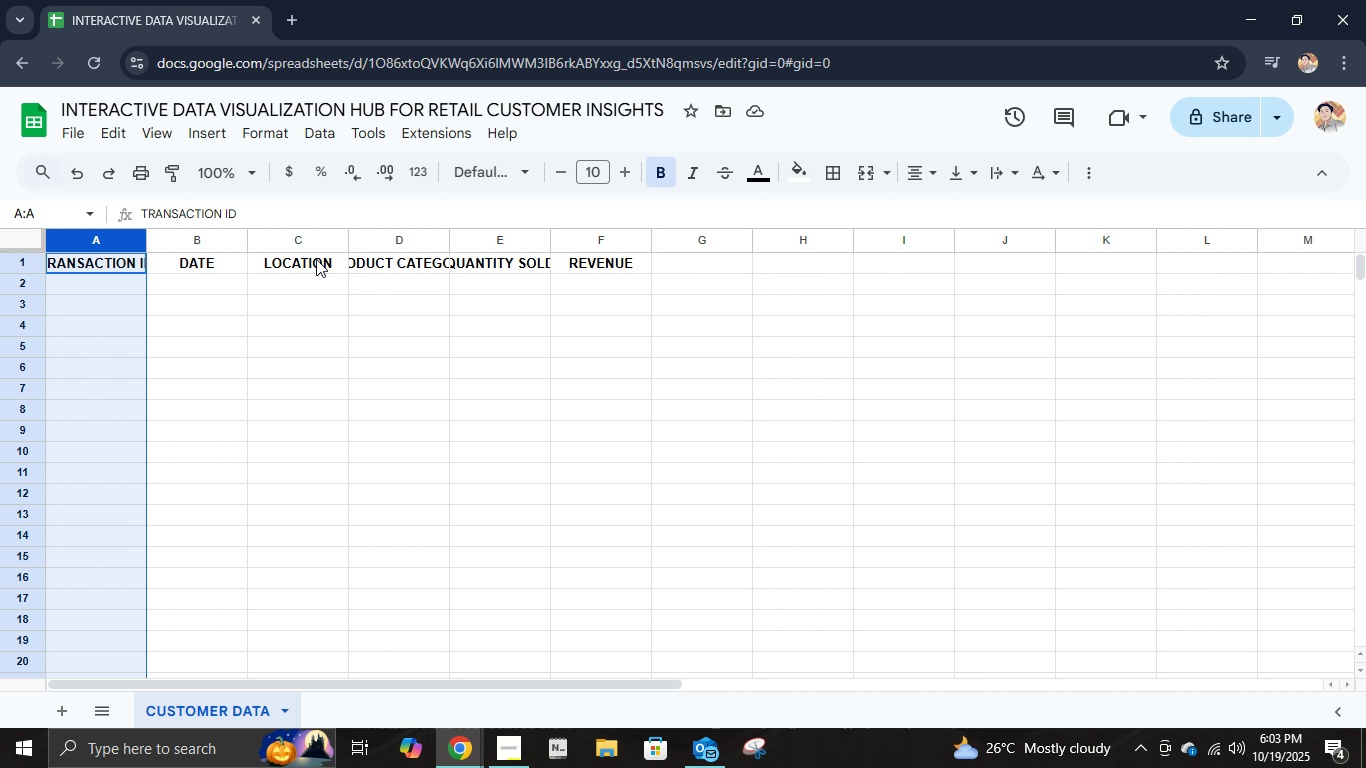 
hold_key(key=ShiftLeft, duration=0.89)
left_click([580, 233])
 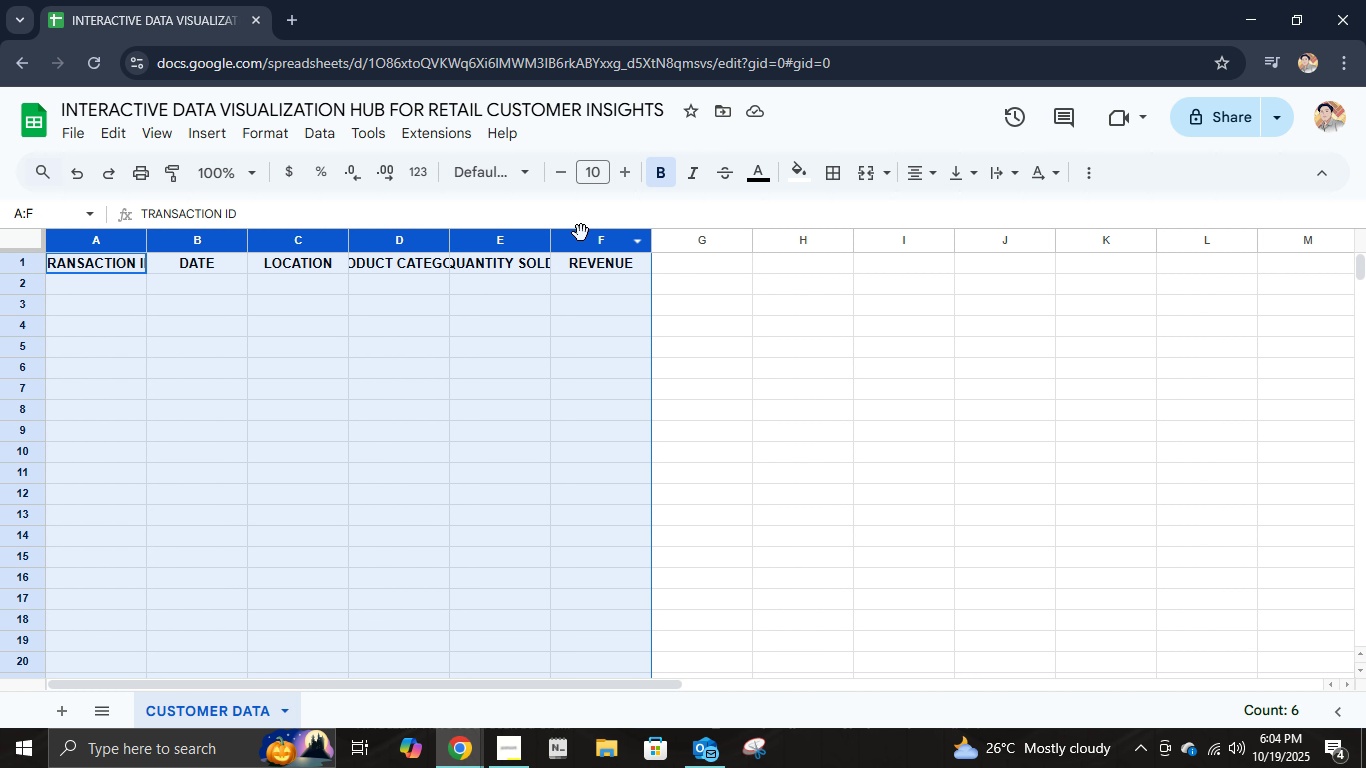 
right_click([581, 233])
 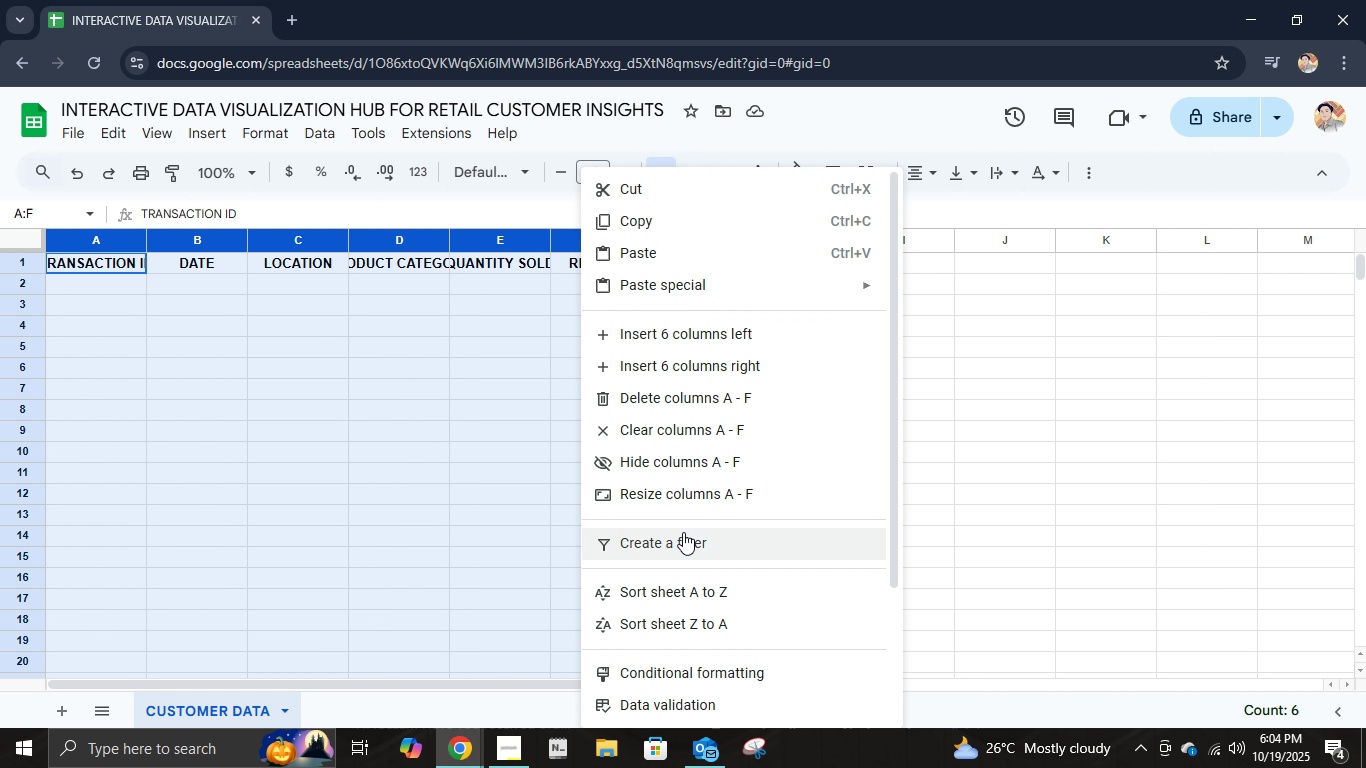 
left_click([694, 490])
 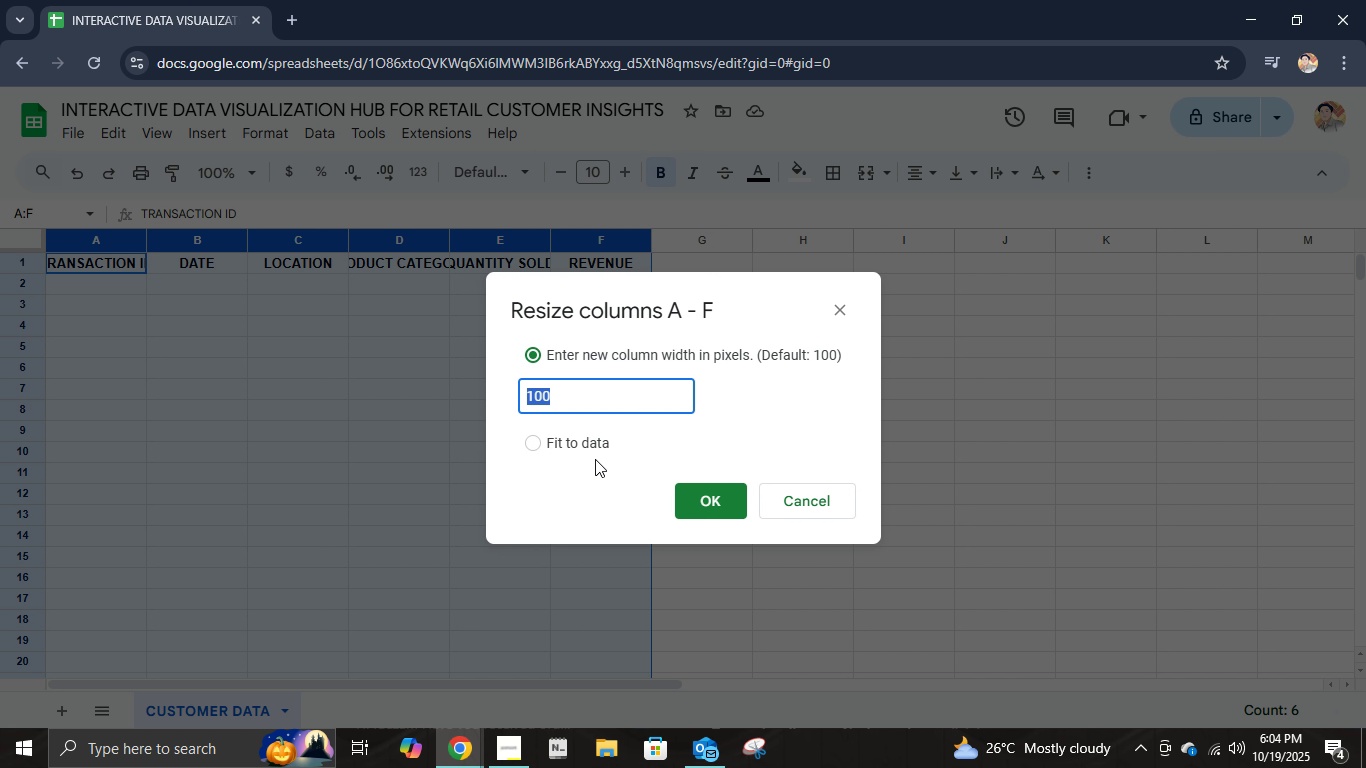 
left_click([575, 447])
 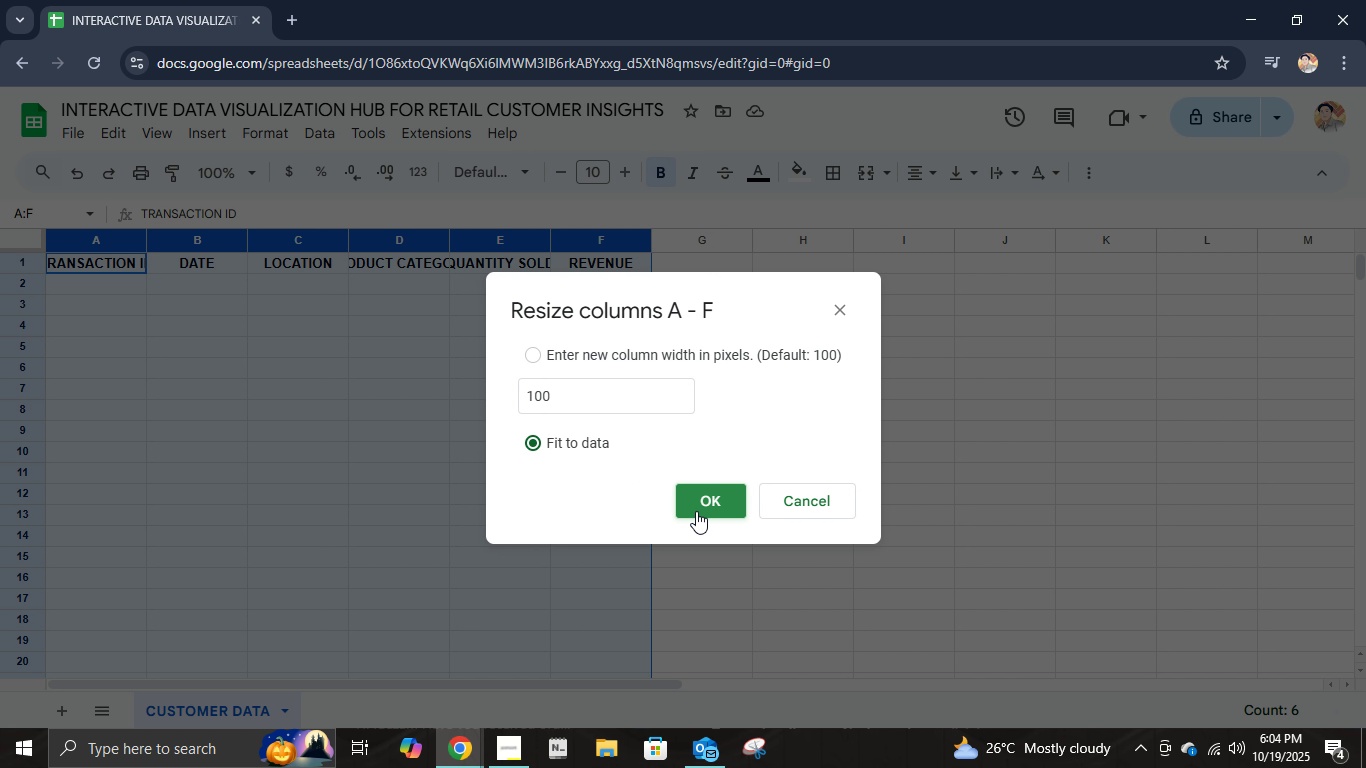 
left_click([696, 511])
 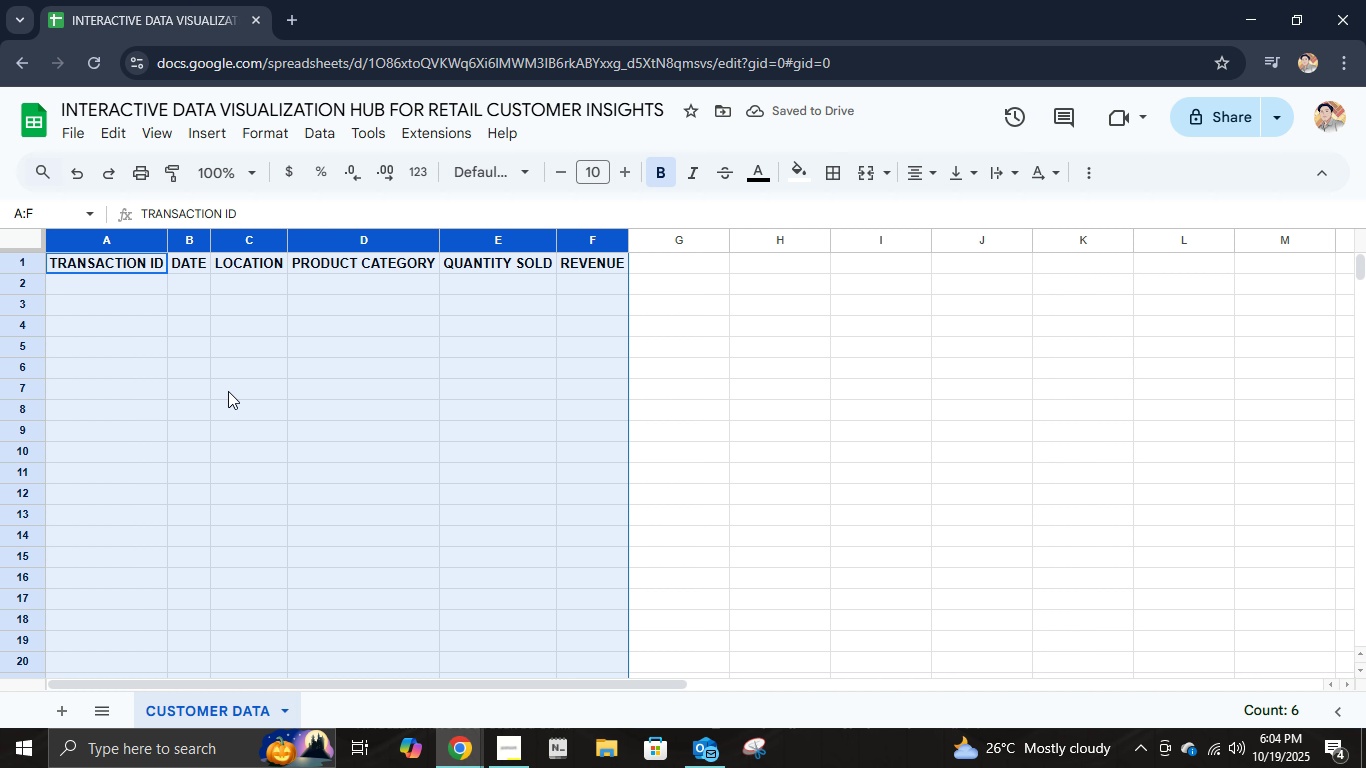 
left_click([197, 305])
 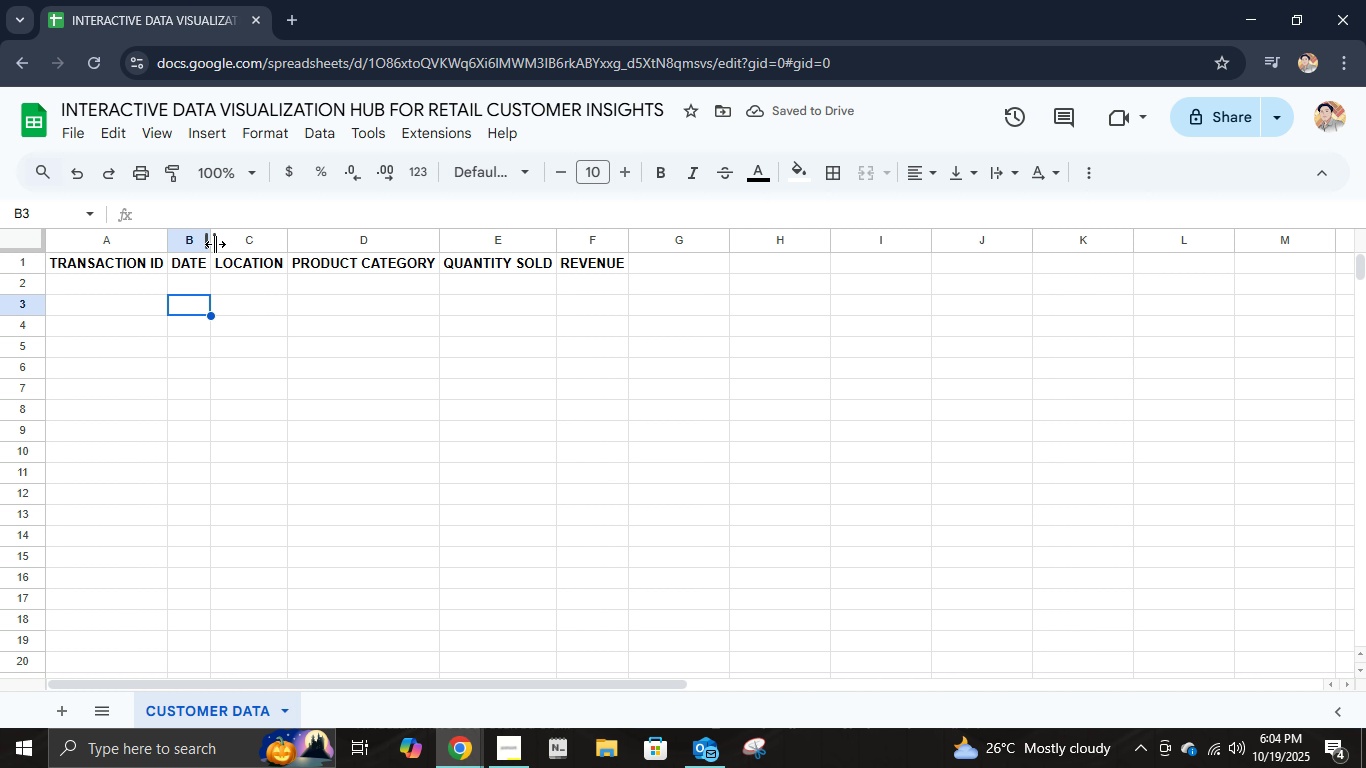 
left_click_drag(start_coordinate=[215, 243], to_coordinate=[269, 246])
 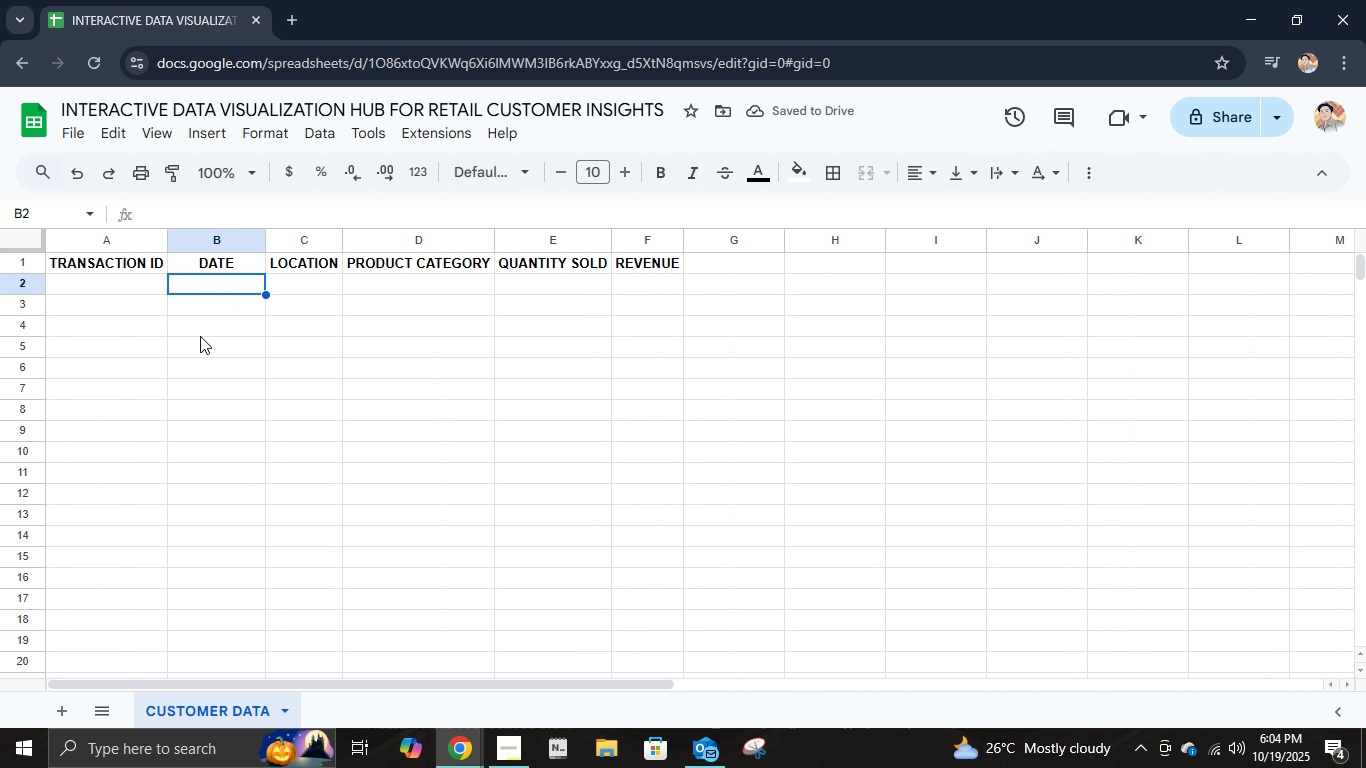 
left_click([116, 267])
 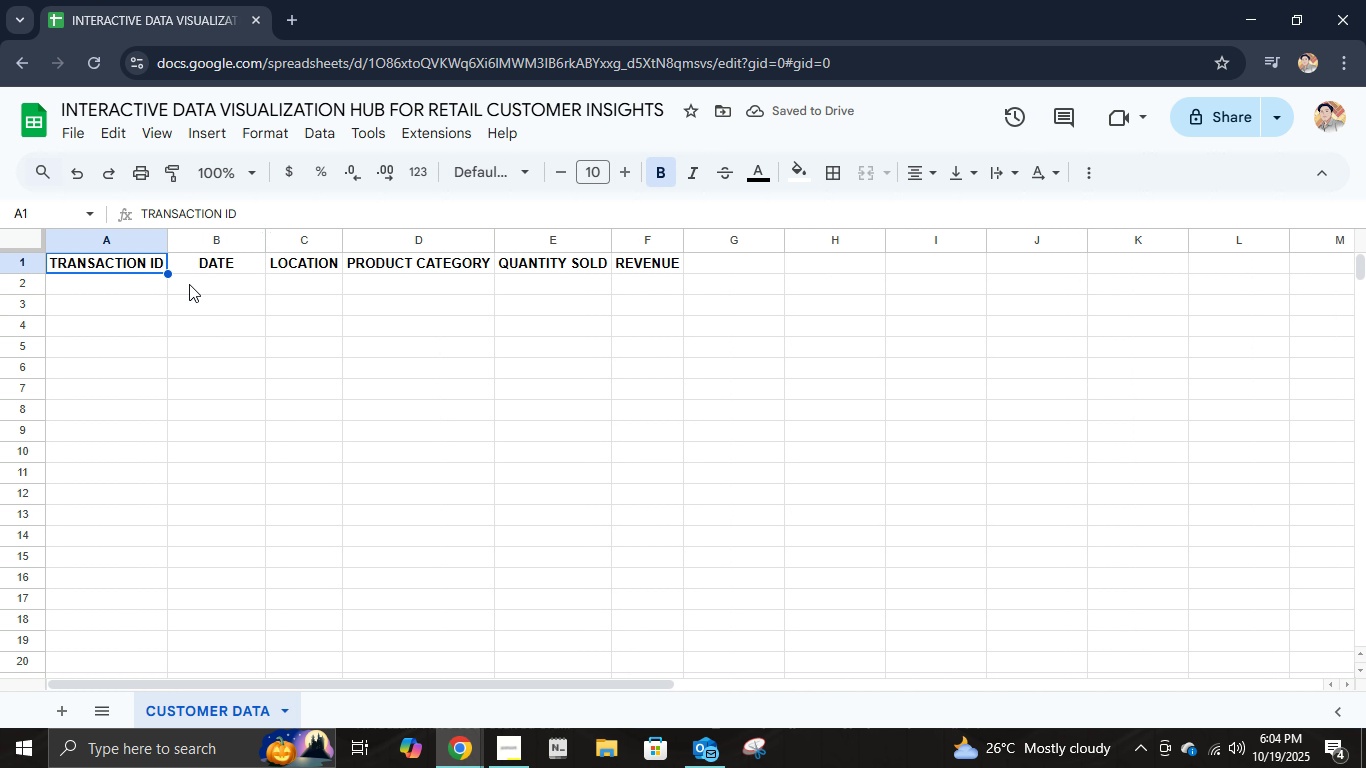 
hold_key(key=ShiftLeft, duration=1.44)
left_click([638, 263])
 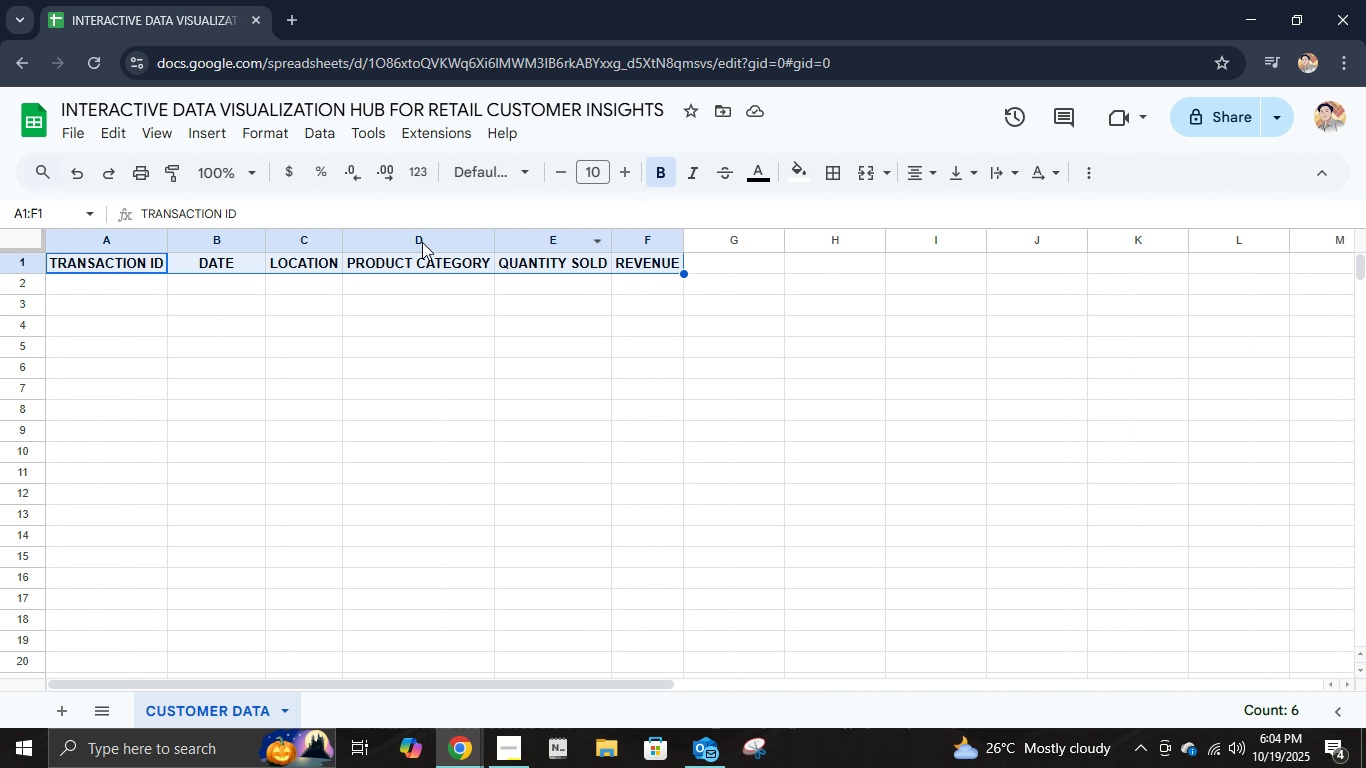 
key(Alt+Control+T)
 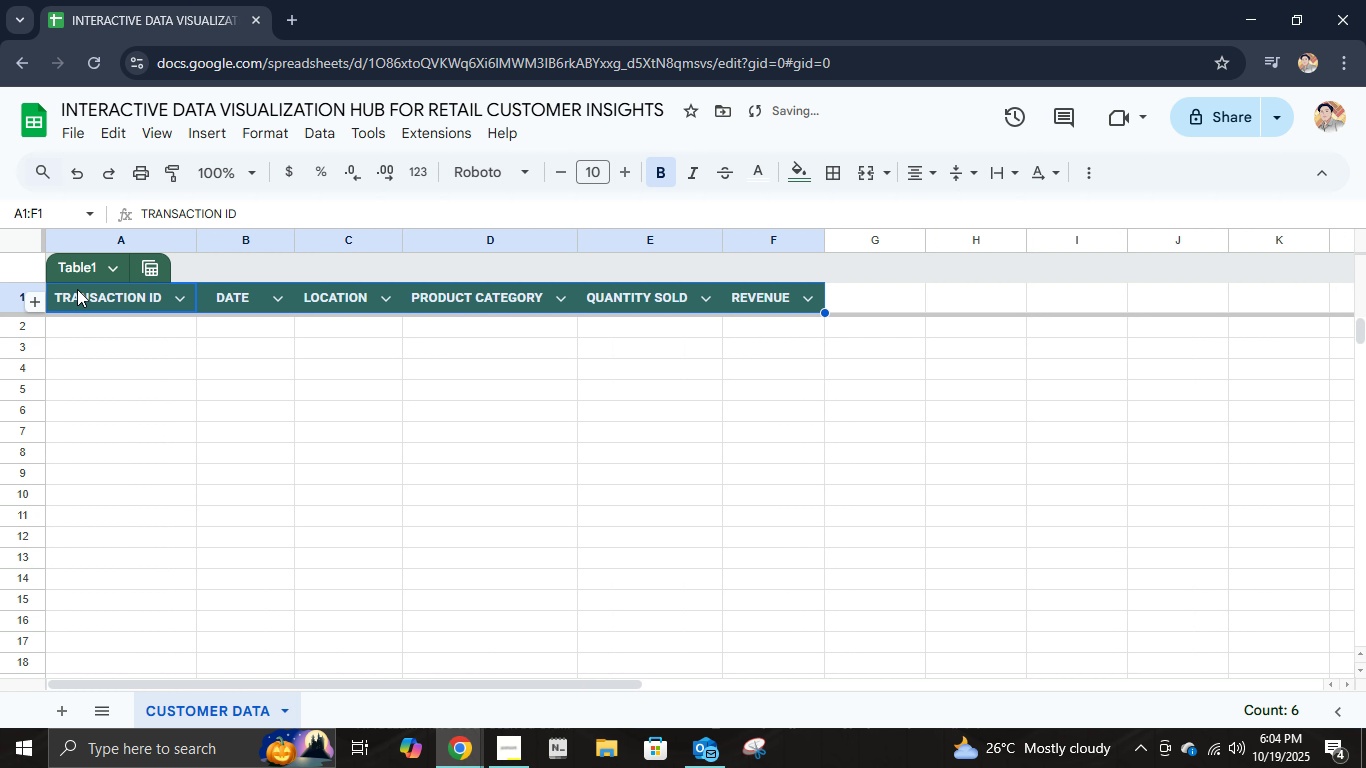 
left_click([82, 268])
 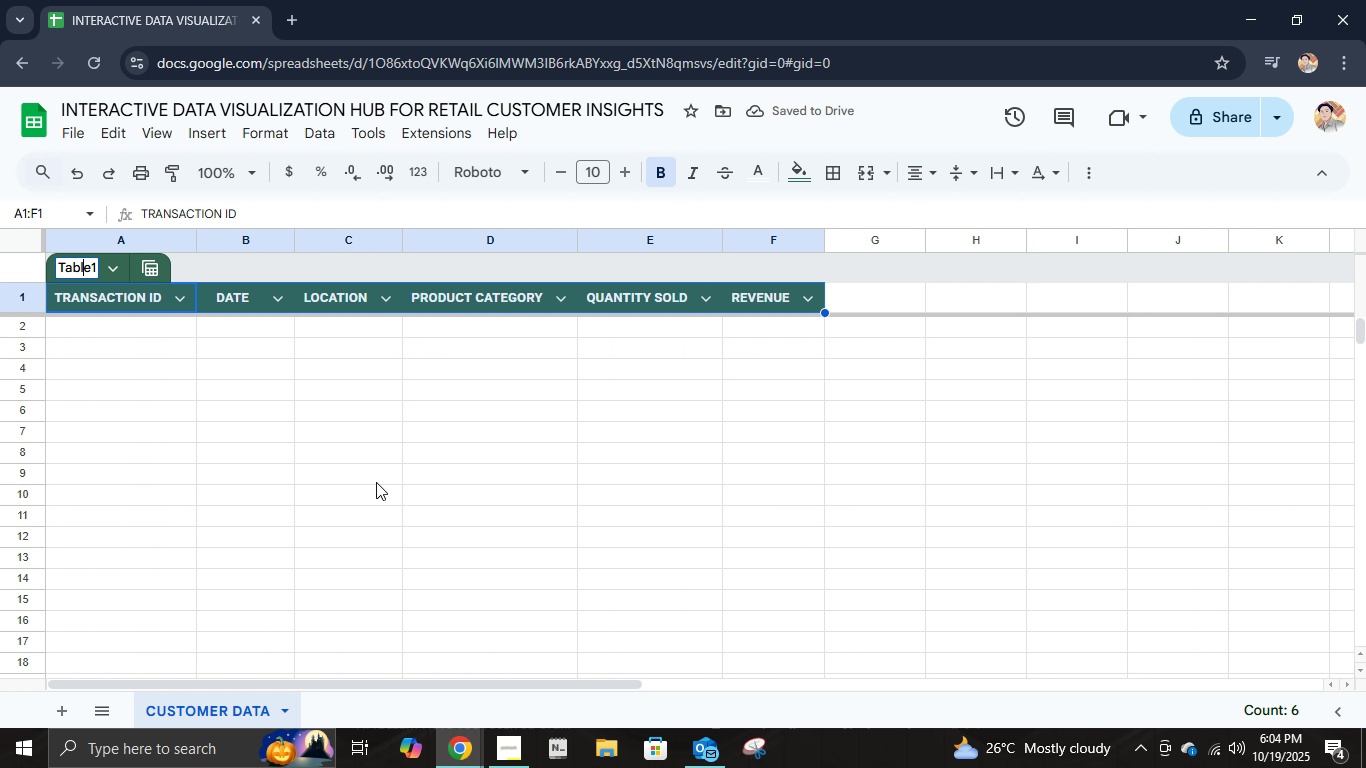 
key(Control+A)
 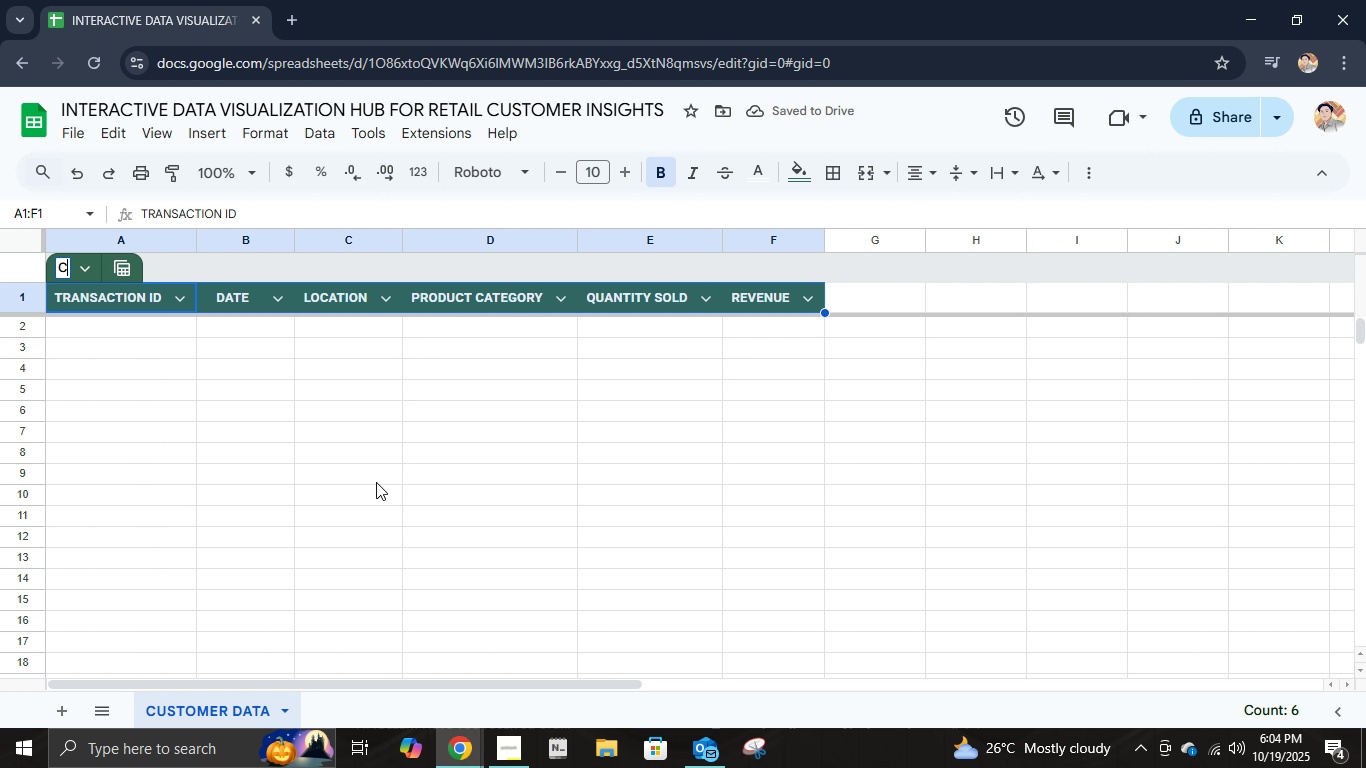 
type(CUSTOMER DATA)
 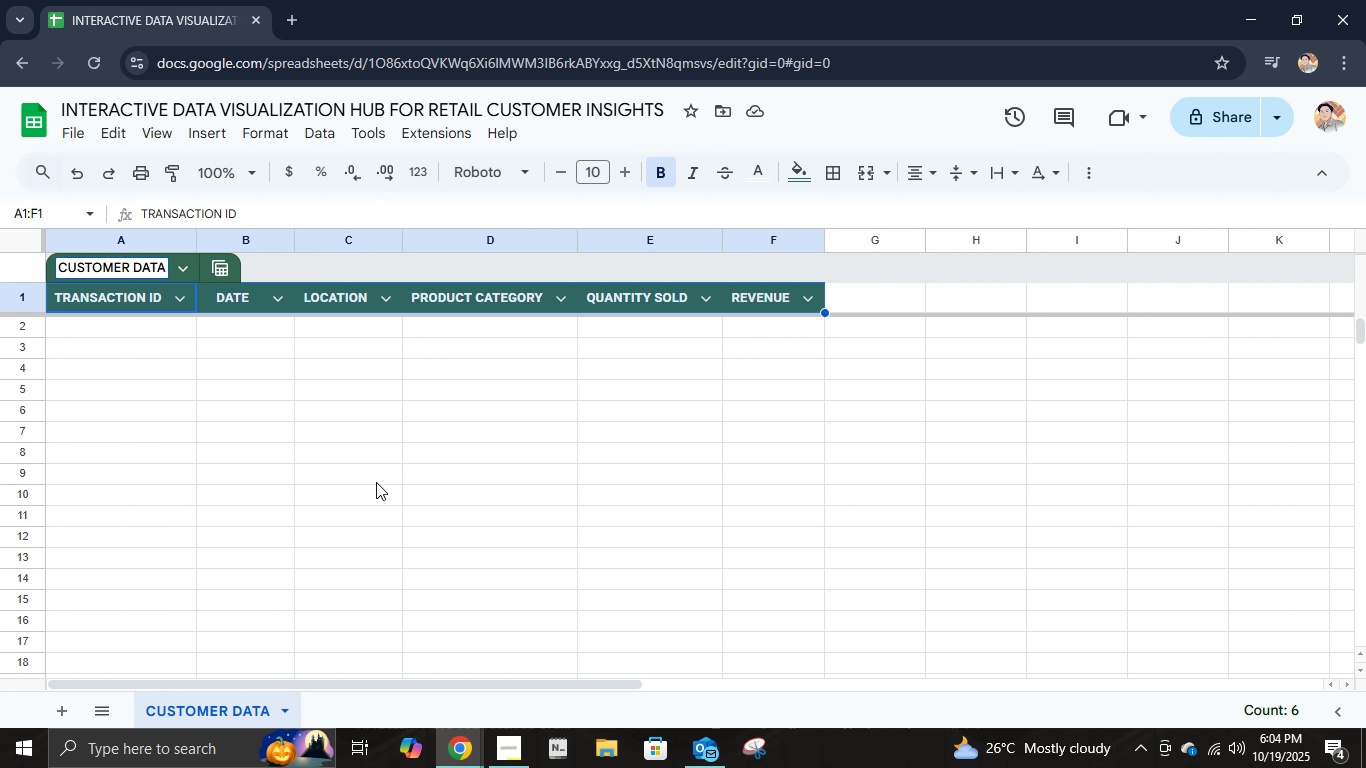 
key(Enter)
 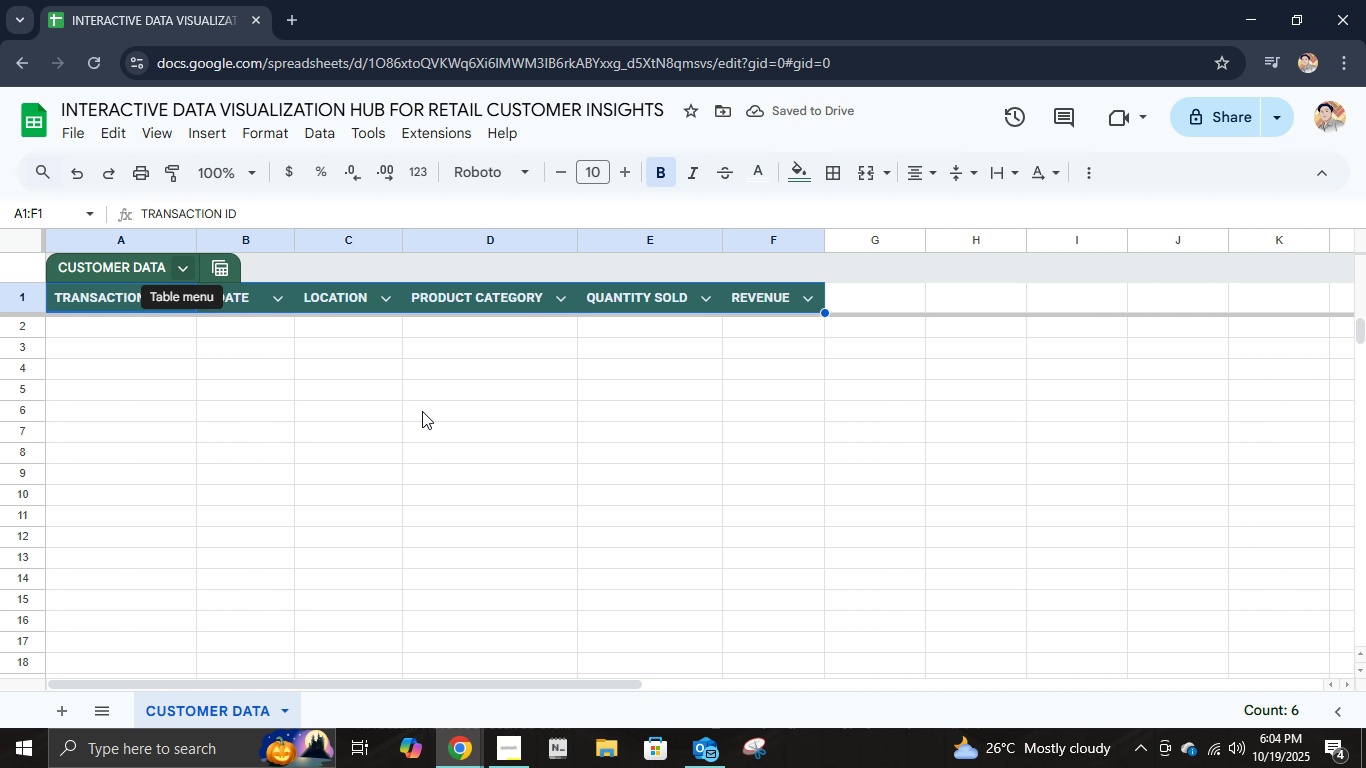 
left_click([112, 327])
 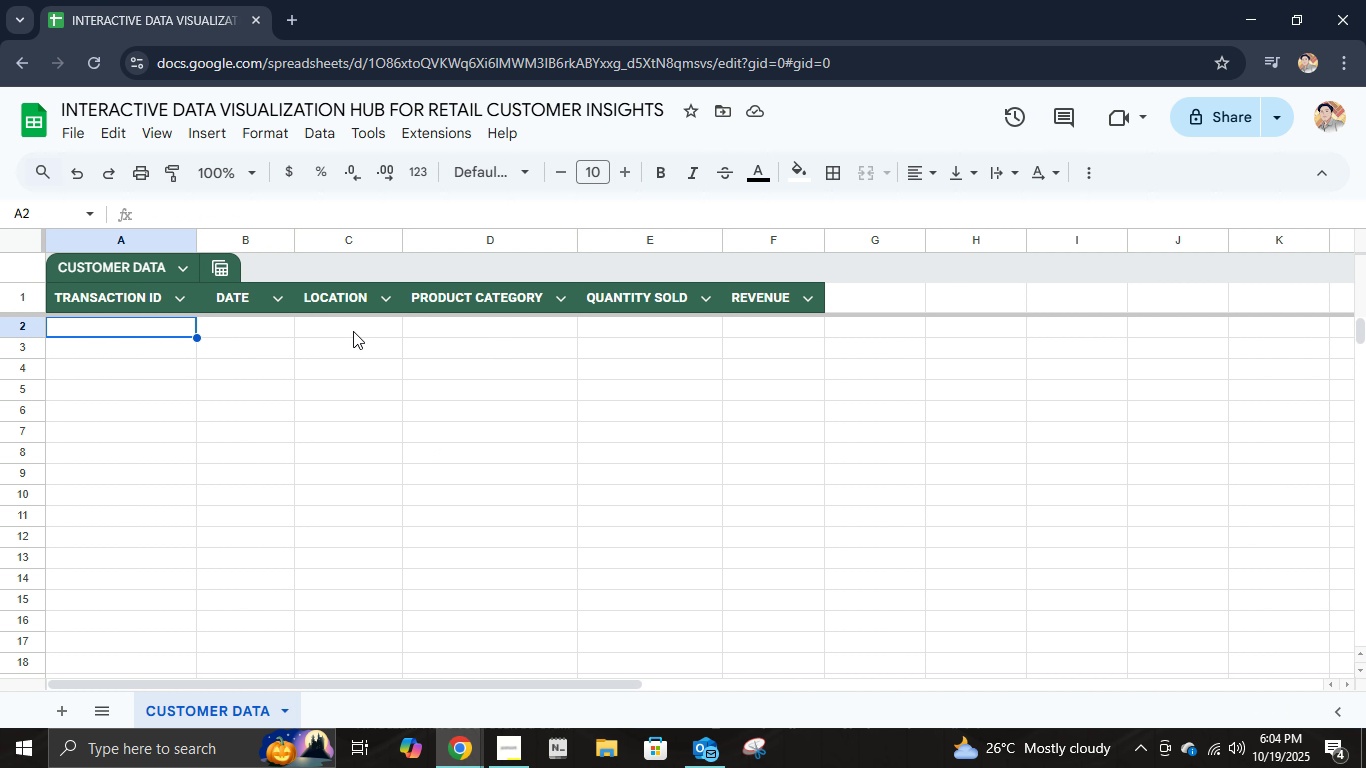 
wait(7.51)
 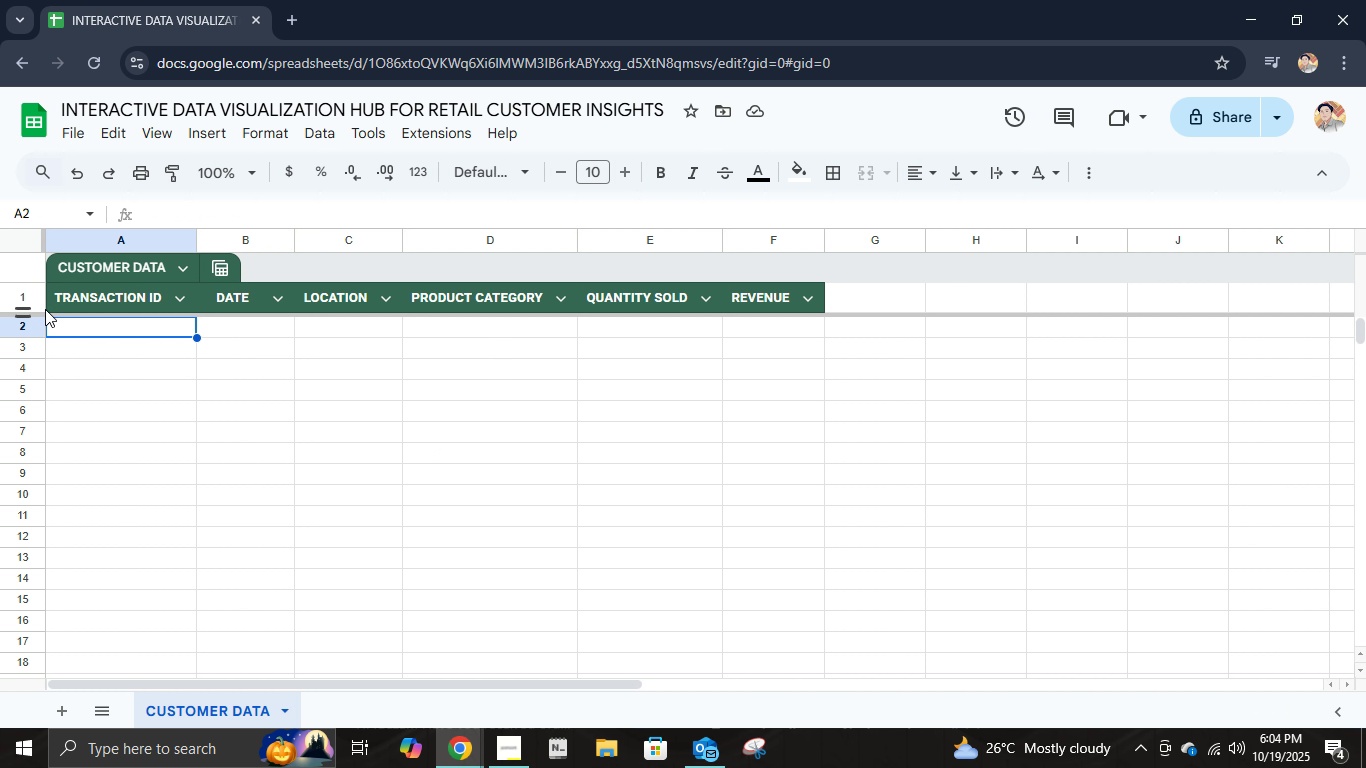 
left_click([415, 172])
 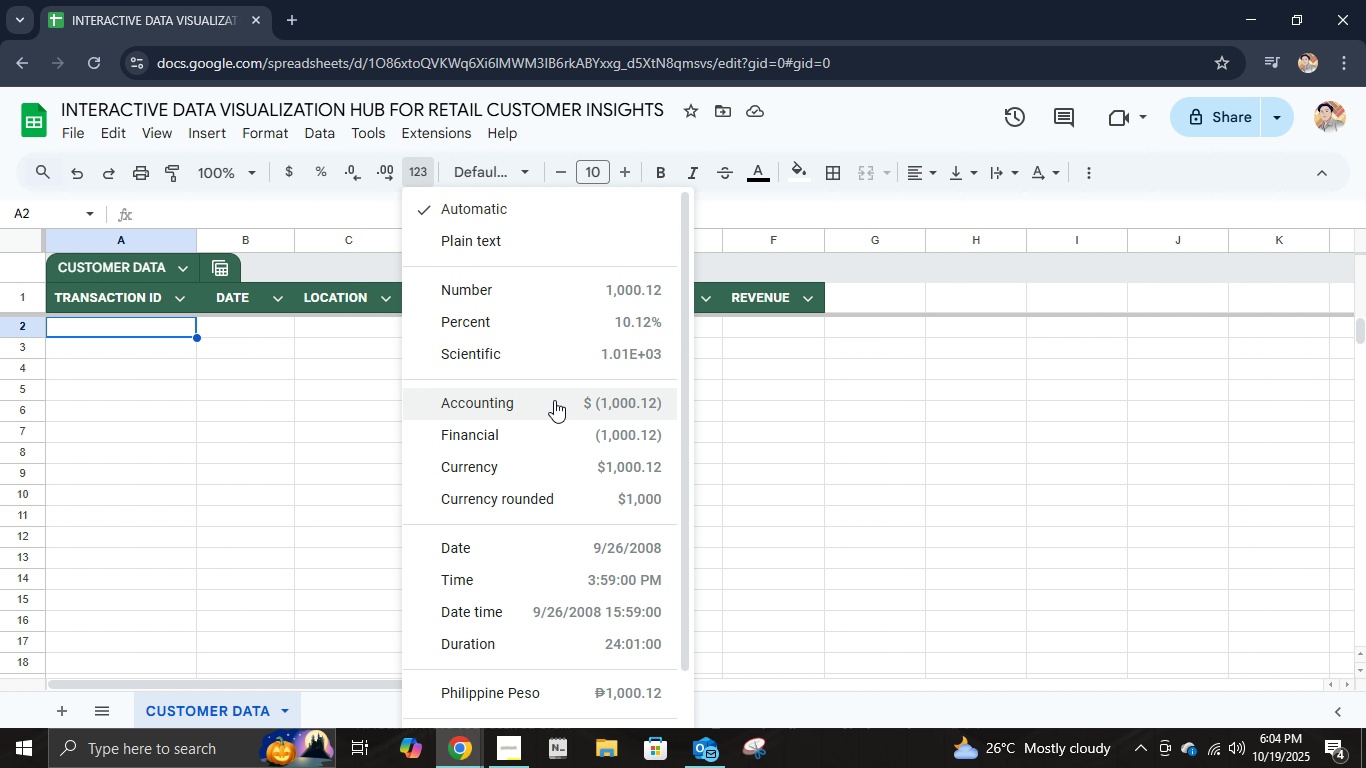 
scroll: coordinate [500, 504], scroll_direction: down, amount: 3.0
 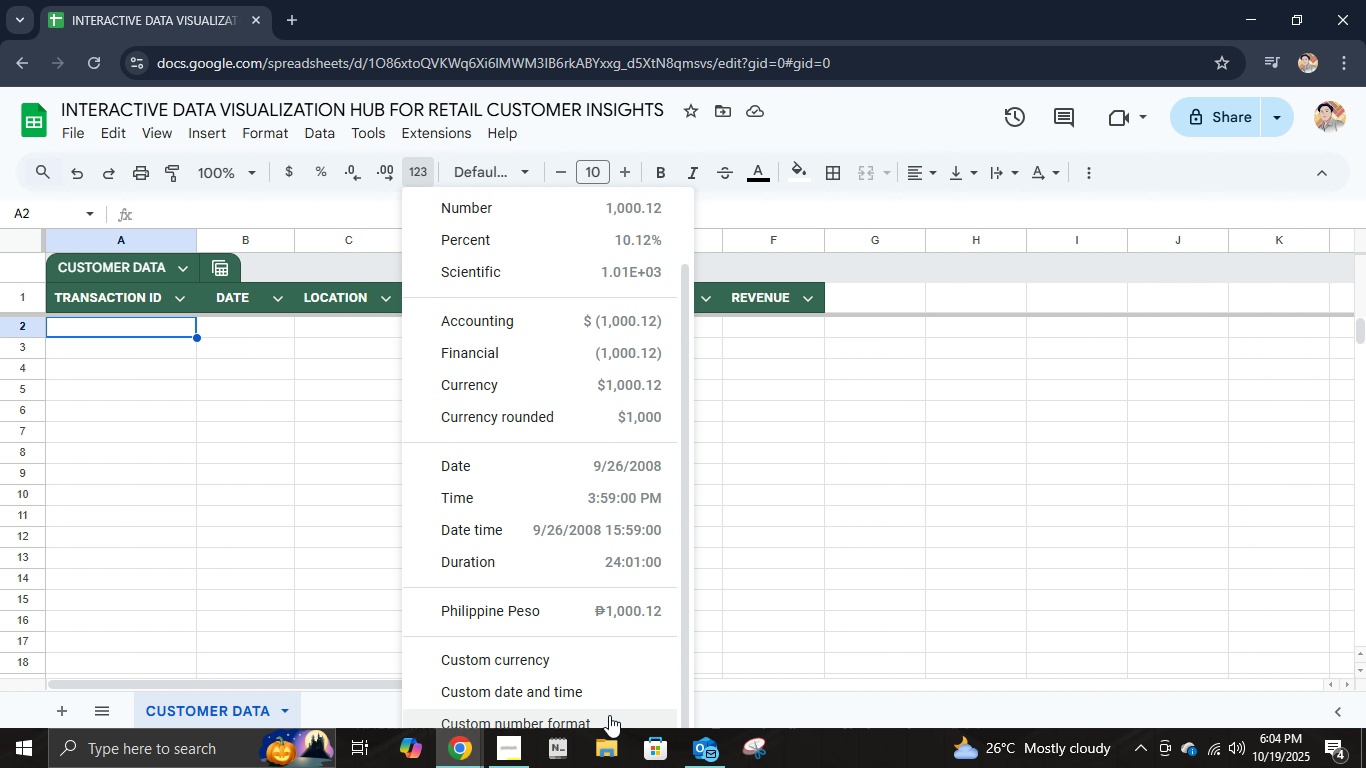 
left_click([609, 715])
 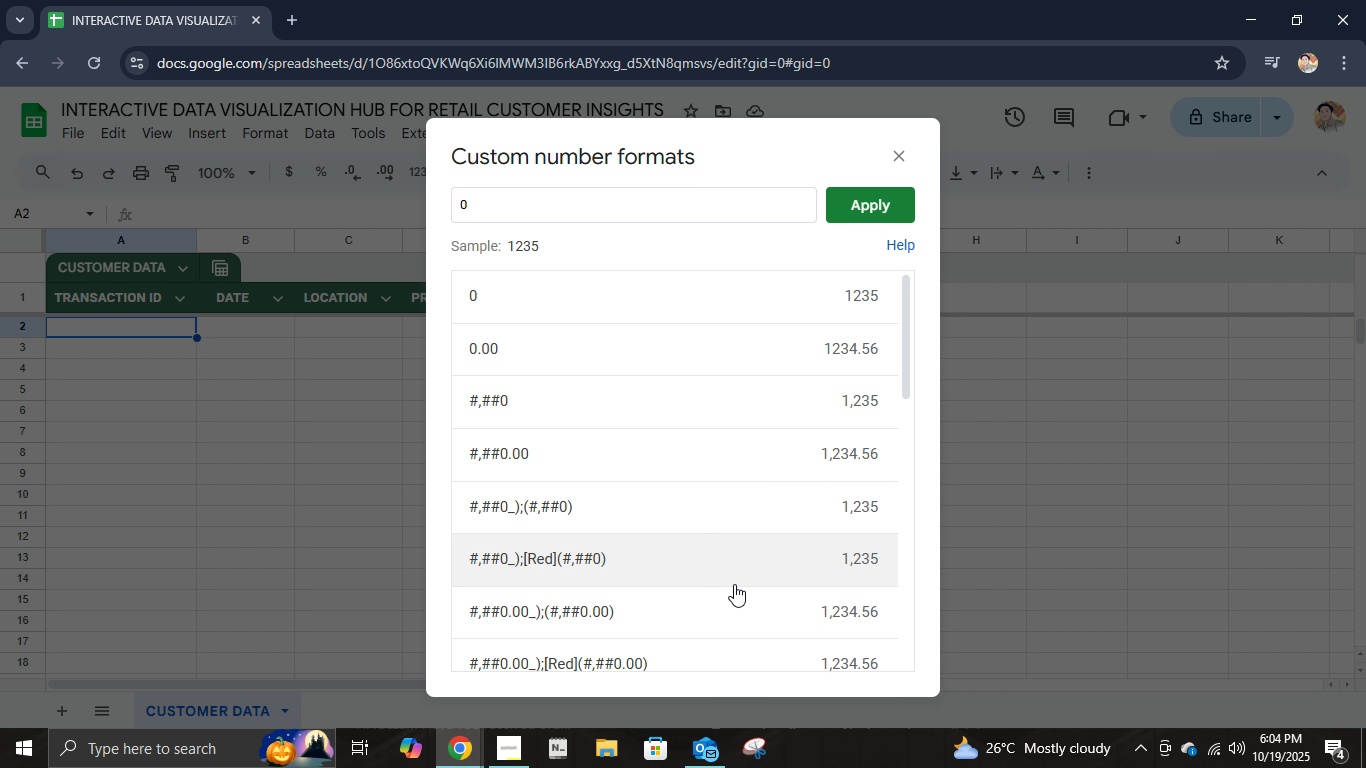 
scroll: coordinate [735, 584], scroll_direction: down, amount: 7.0
 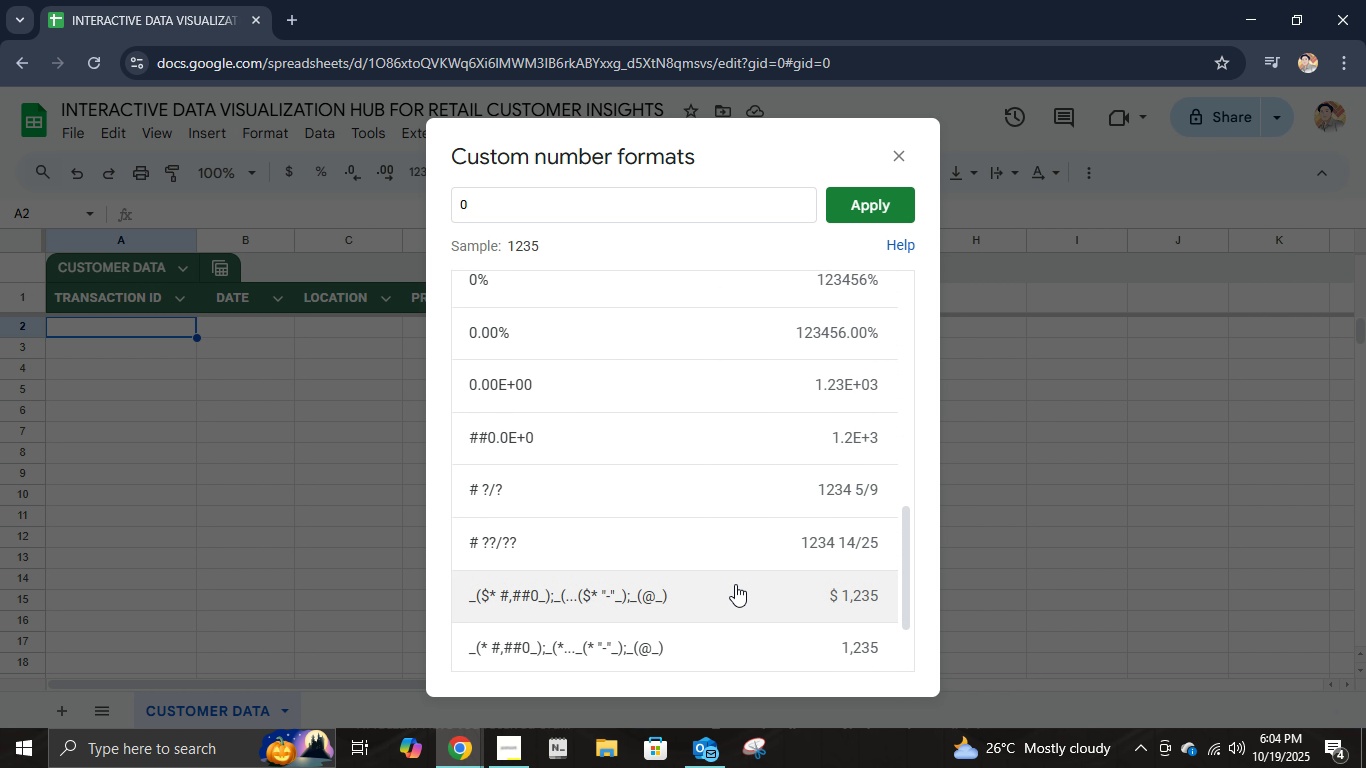 
scroll: coordinate [735, 584], scroll_direction: up, amount: 2.0
 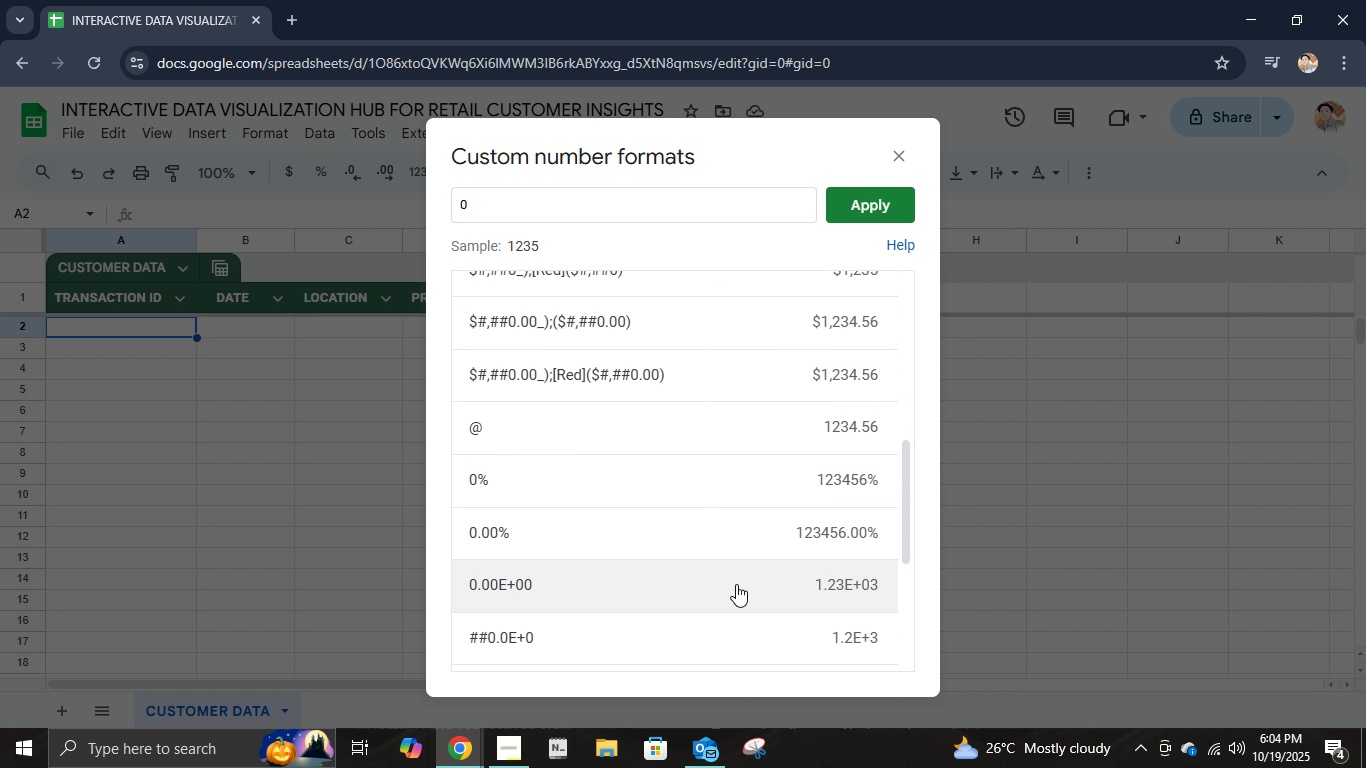 
scroll: coordinate [737, 587], scroll_direction: down, amount: 4.0
 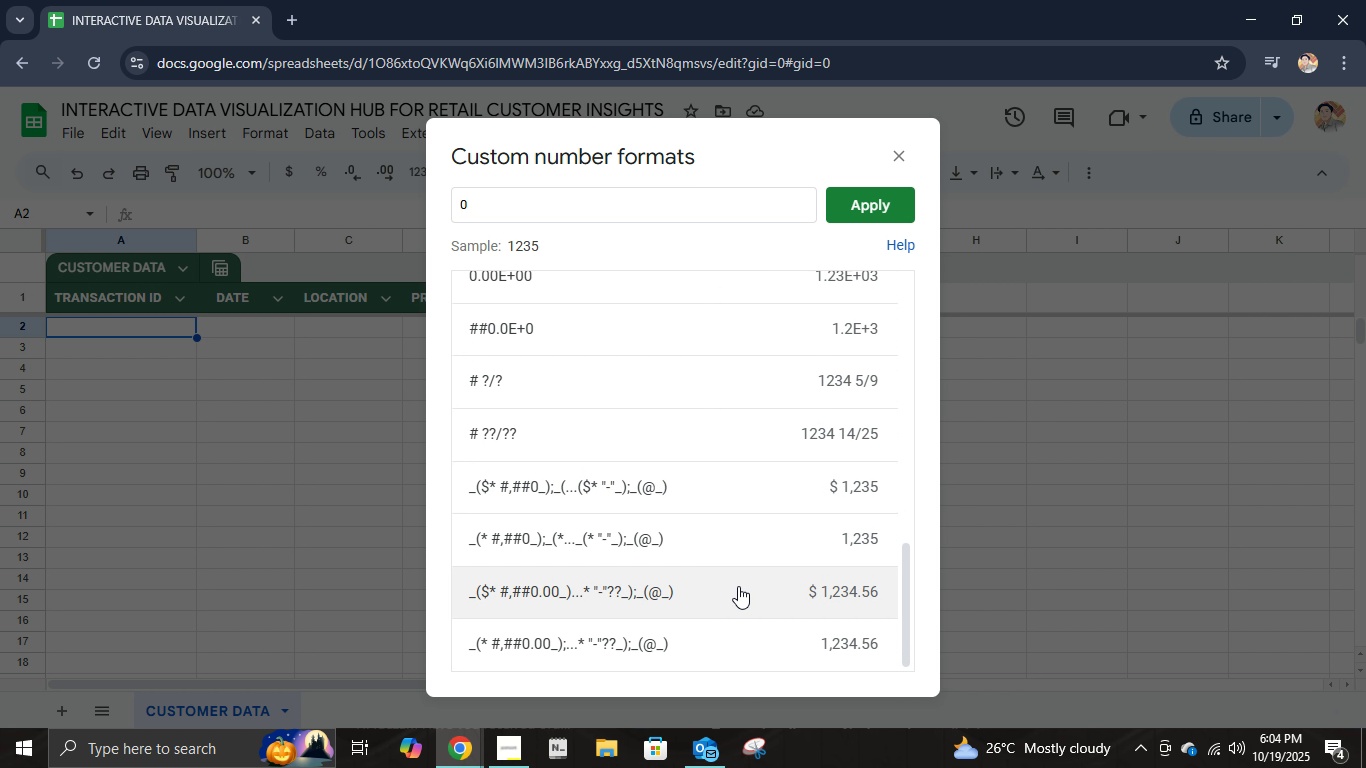 
scroll: coordinate [739, 585], scroll_direction: up, amount: 11.0
 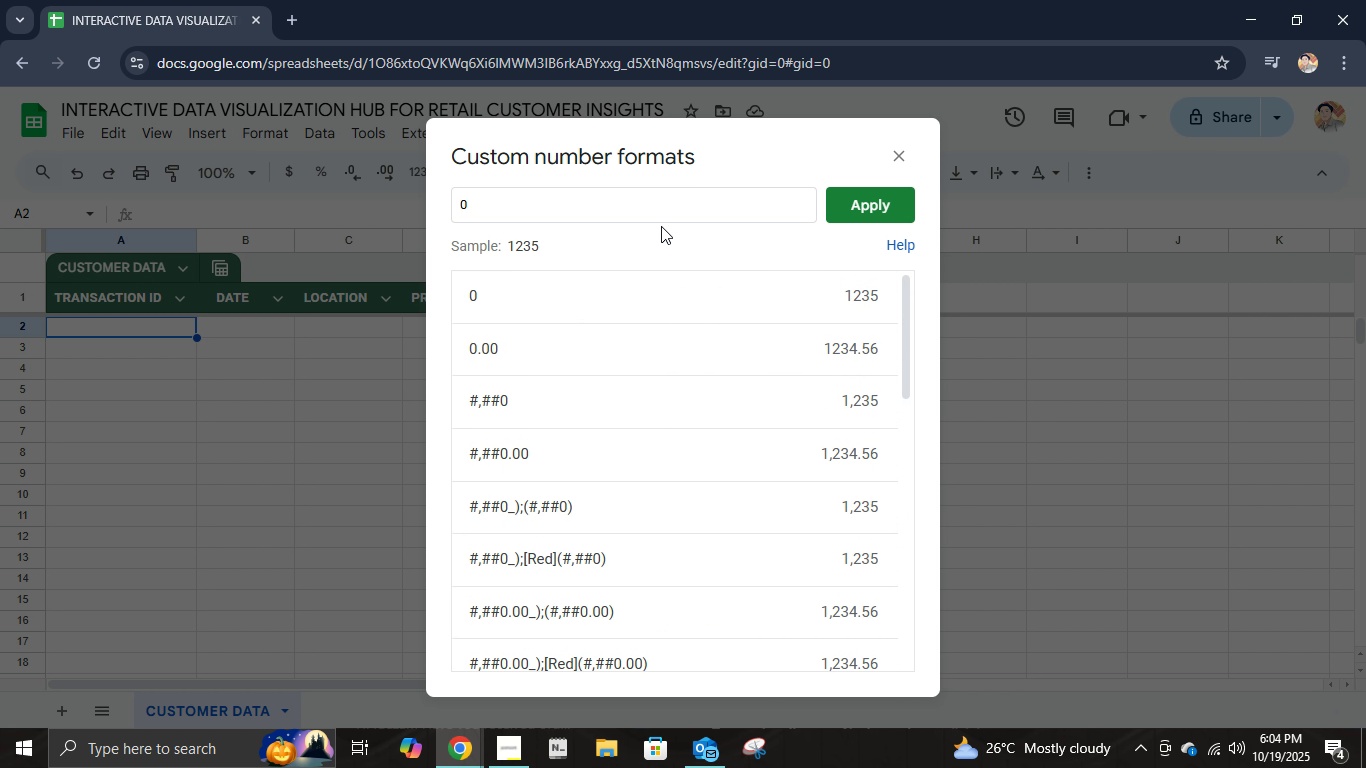 
left_click([657, 214])
 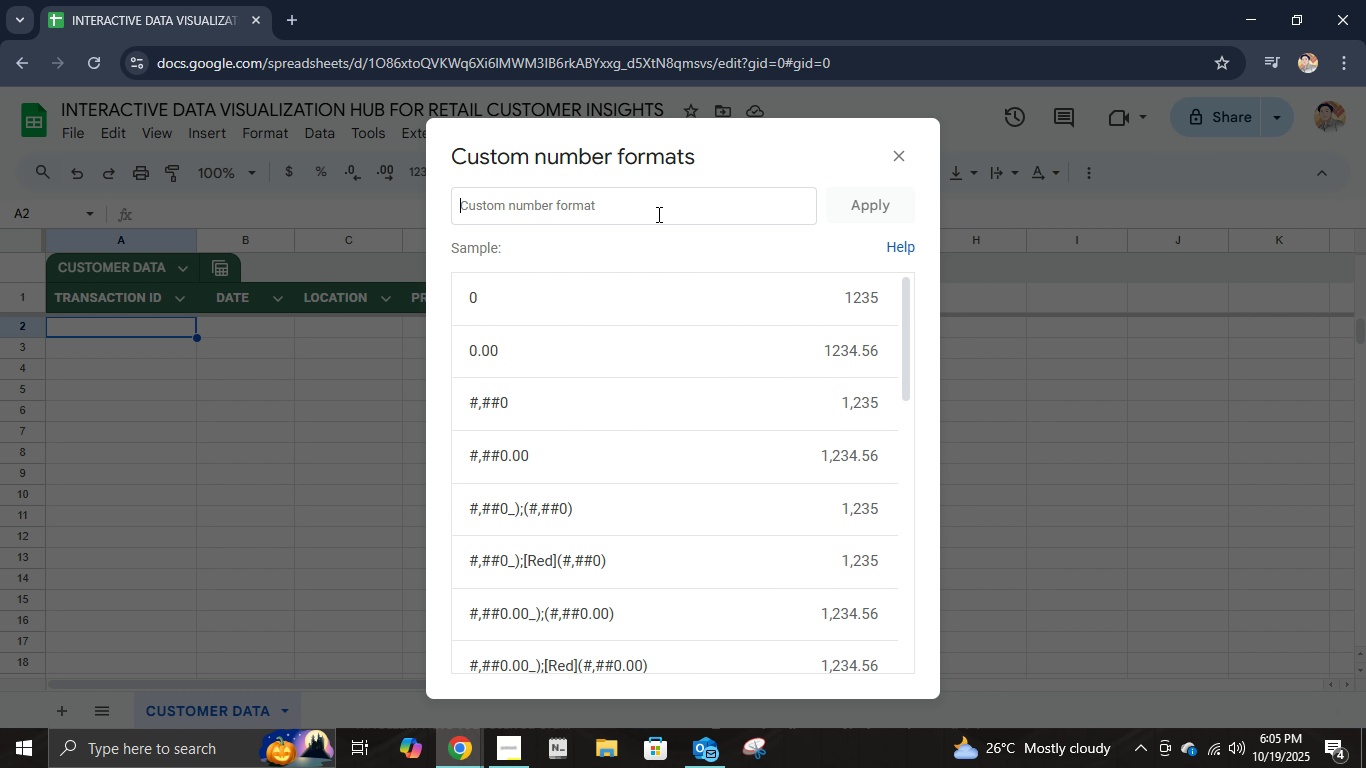 
key(Backspace)
 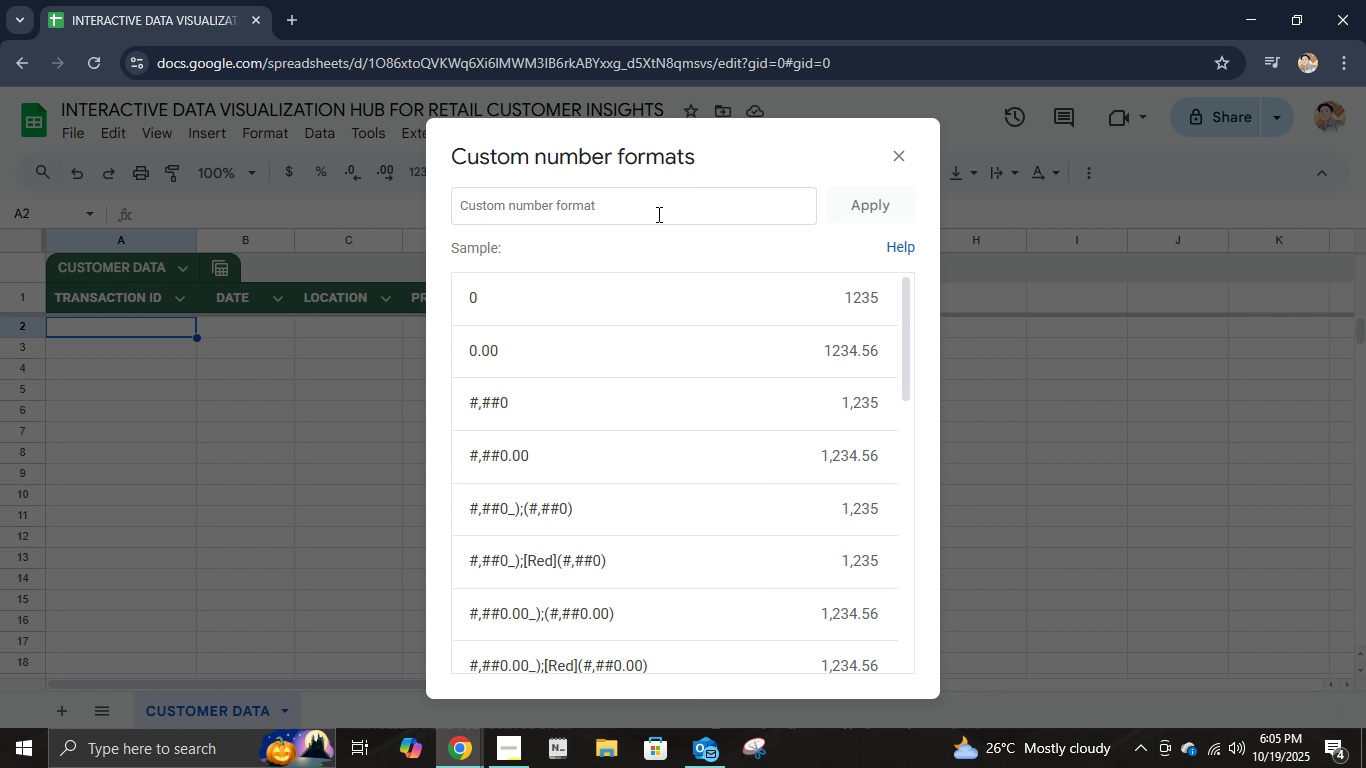 
wait(5.12)
 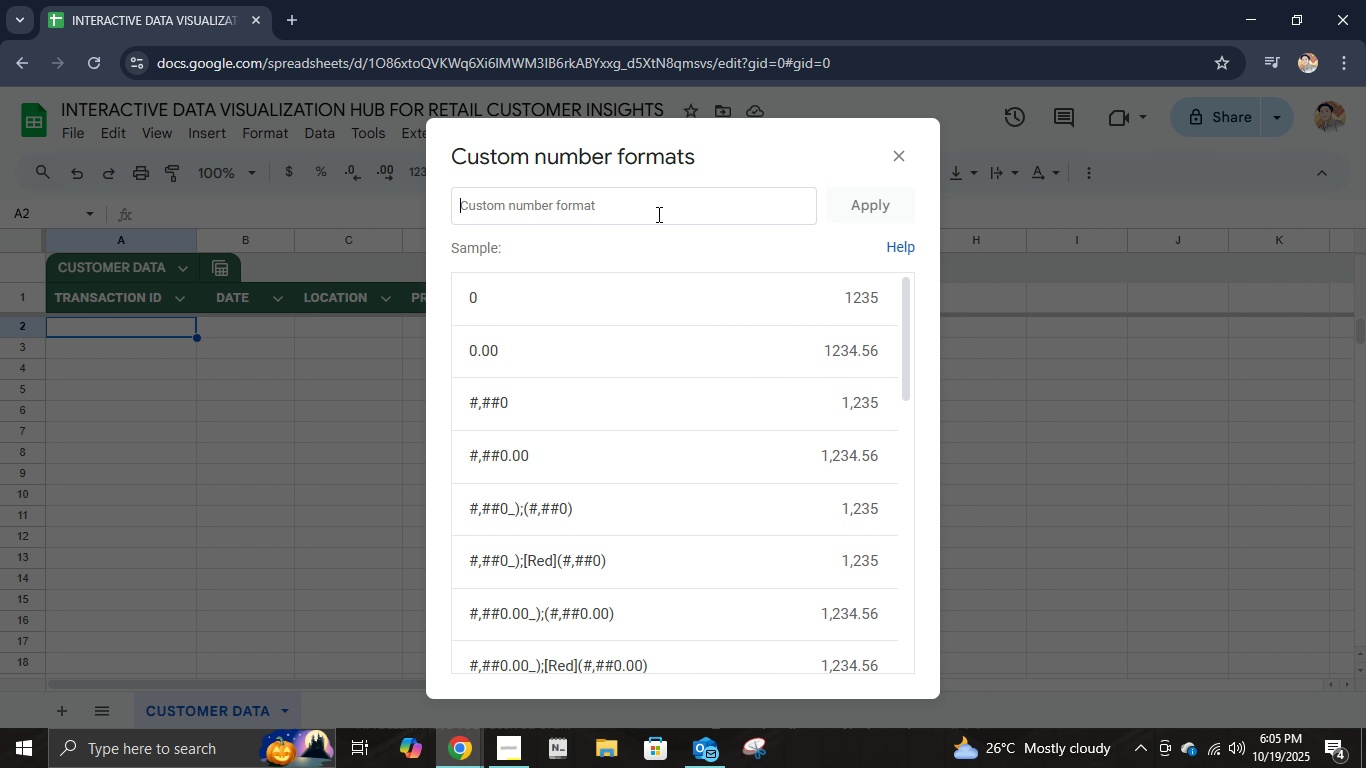 
key(X)
 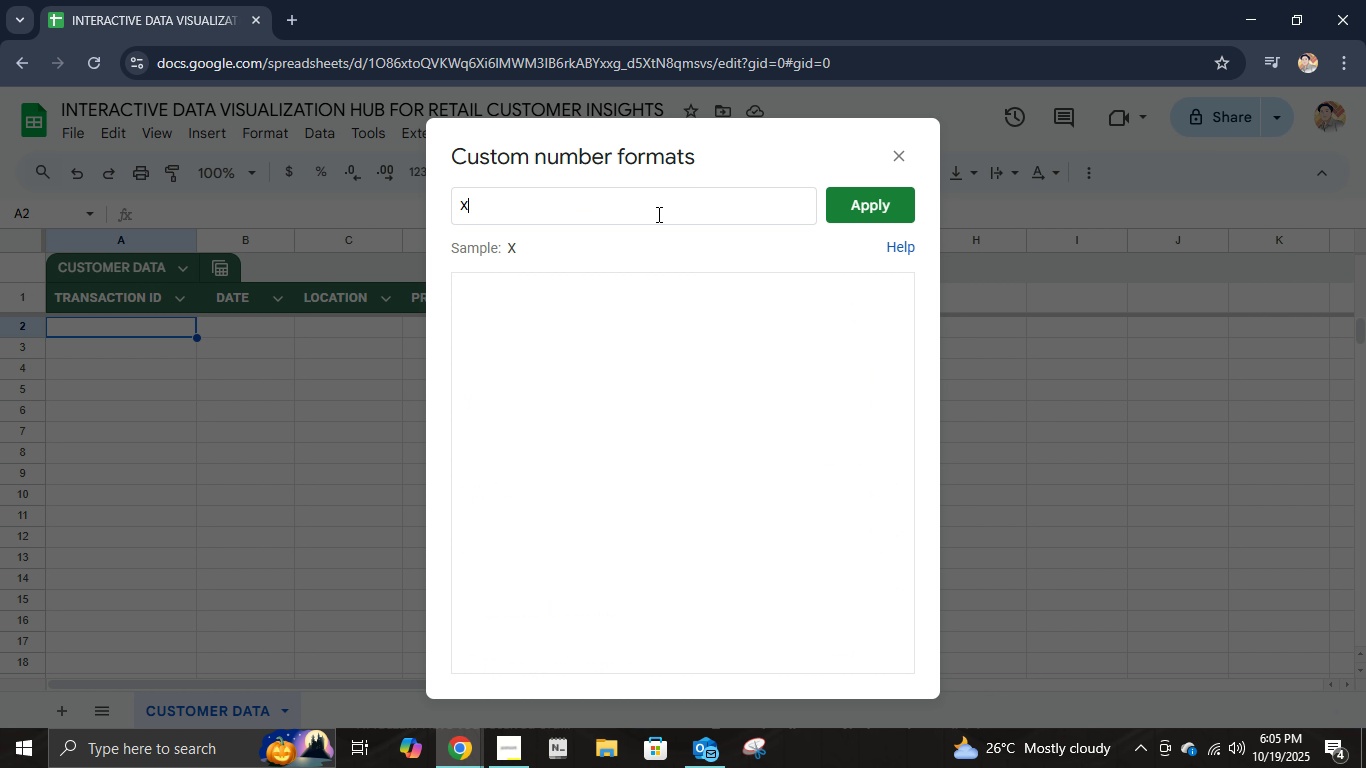 
key(Backspace)
 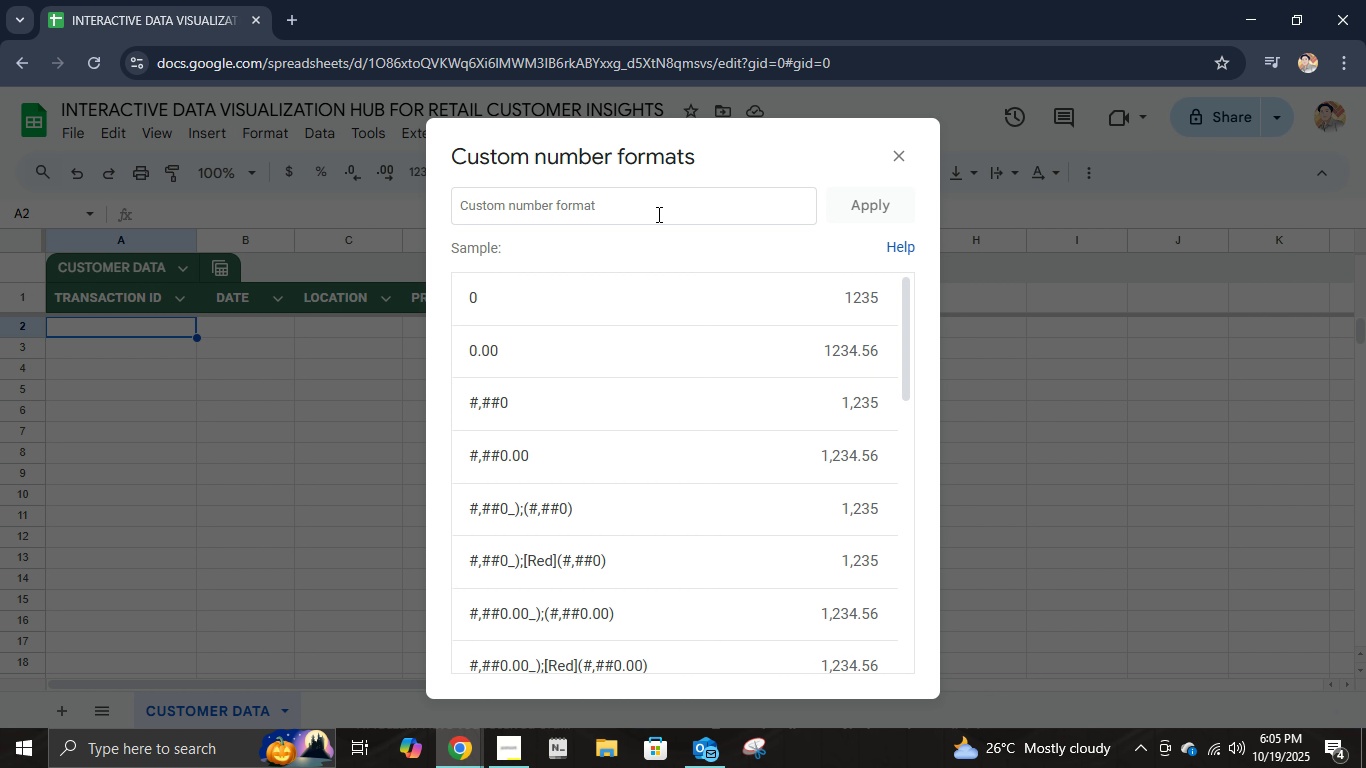 
key(C)
 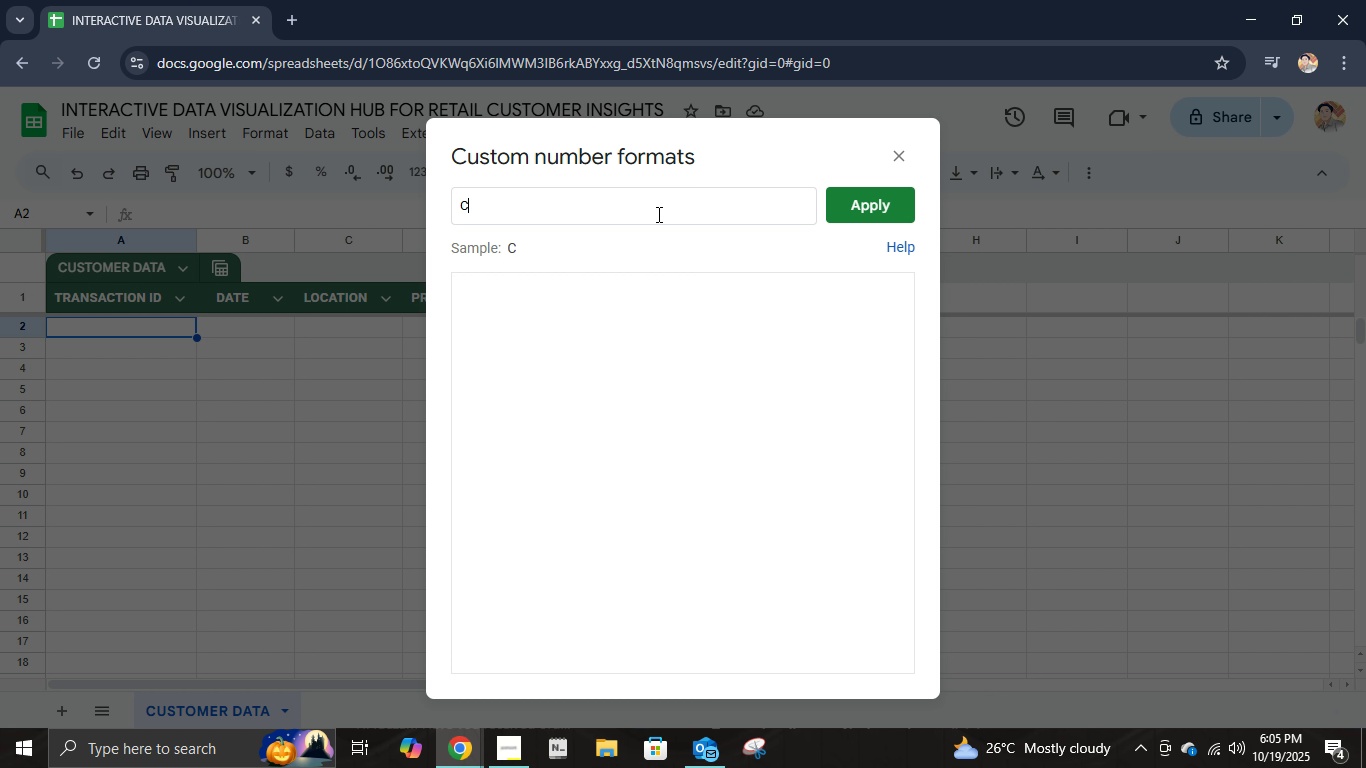 
type(DTI0000)
 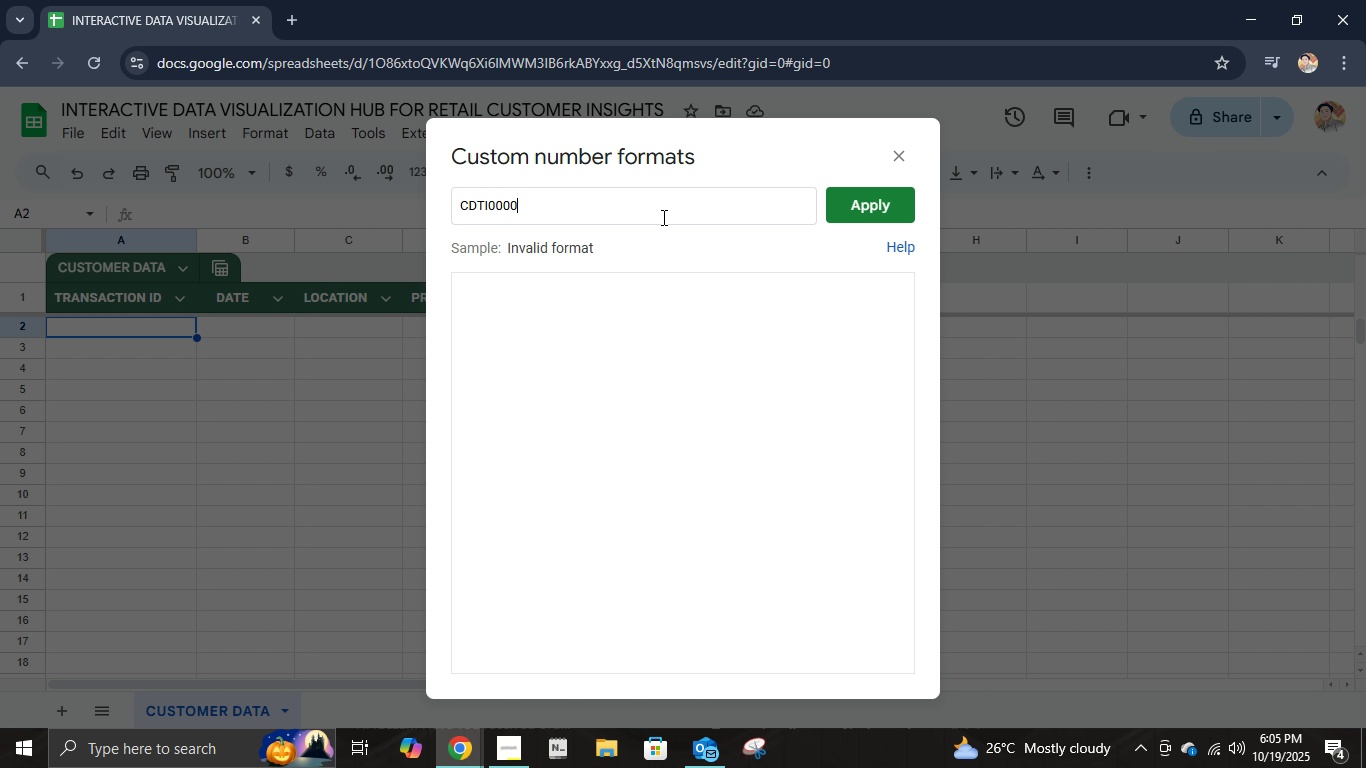 
left_click([899, 197])
 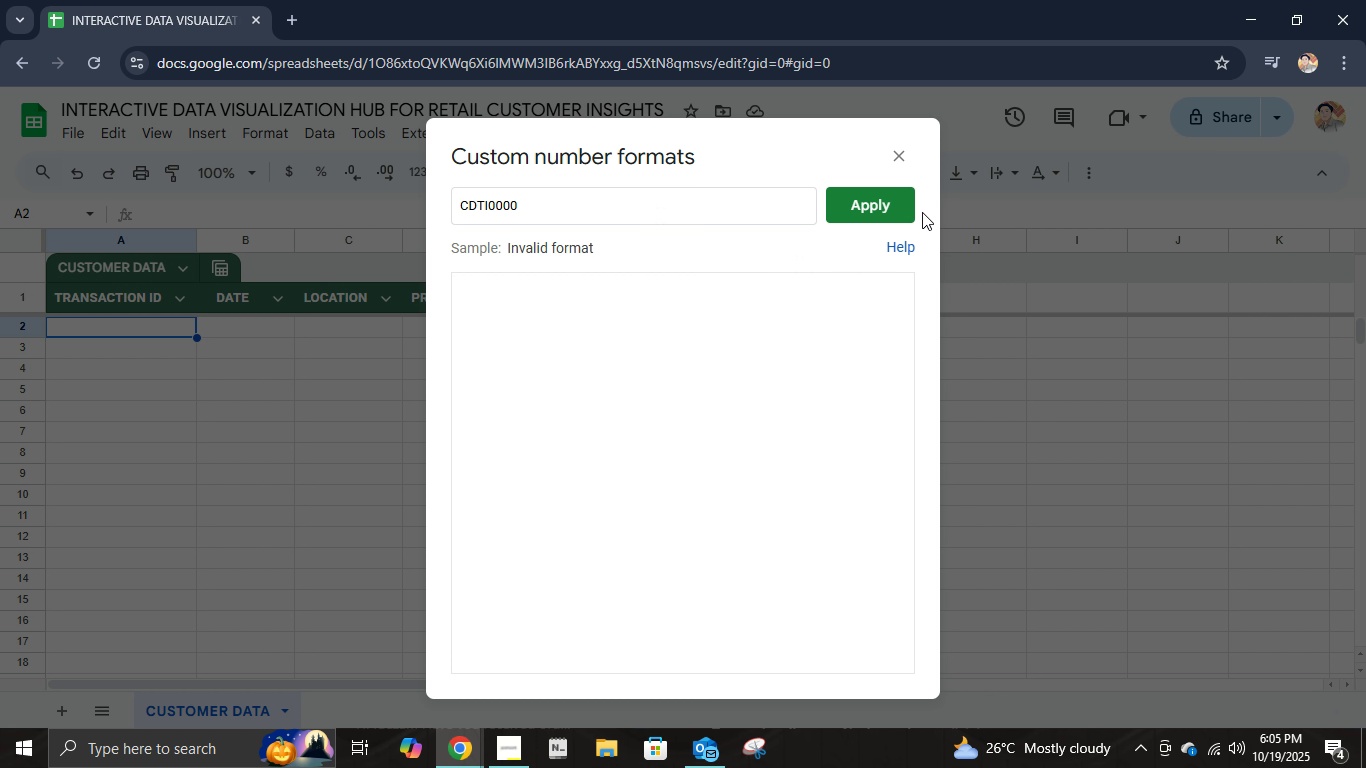 
left_click([786, 202])
 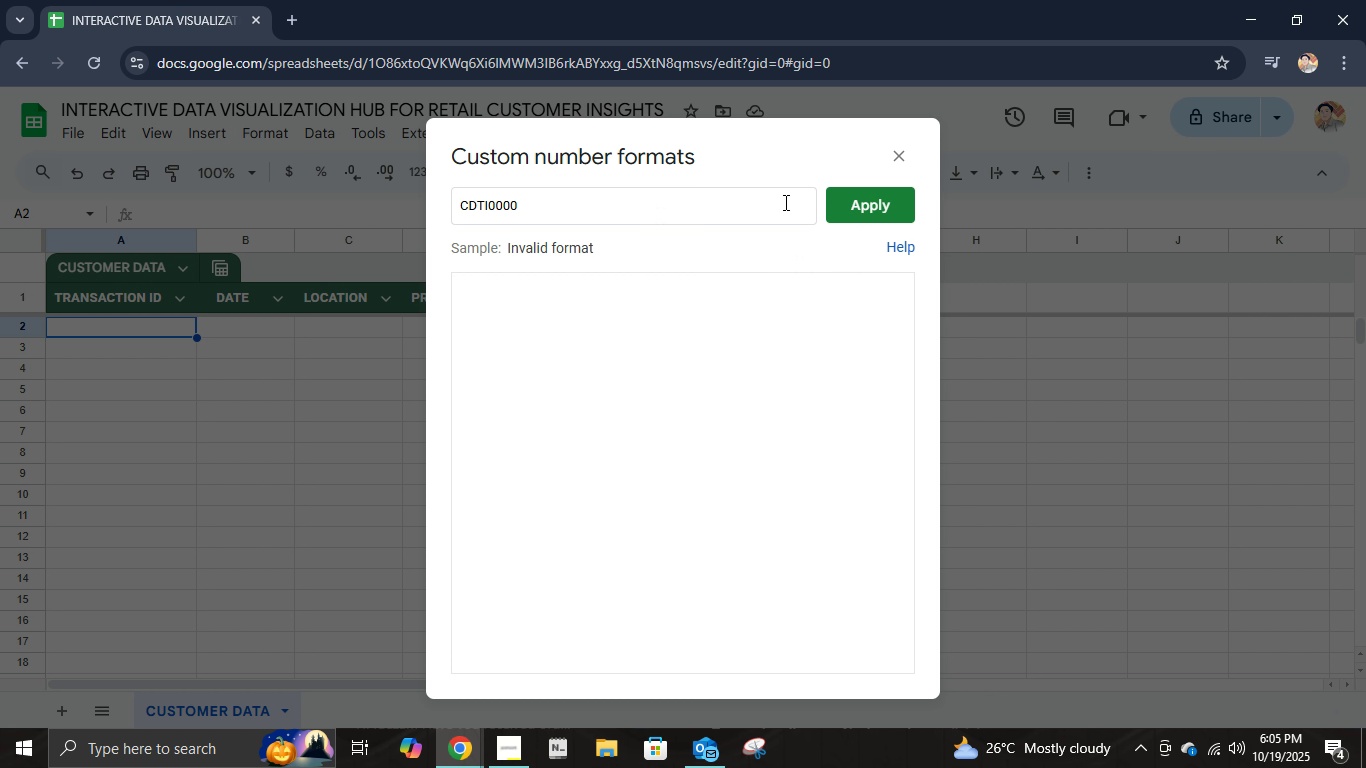 
hold_key(key=Backspace, duration=0.95)
 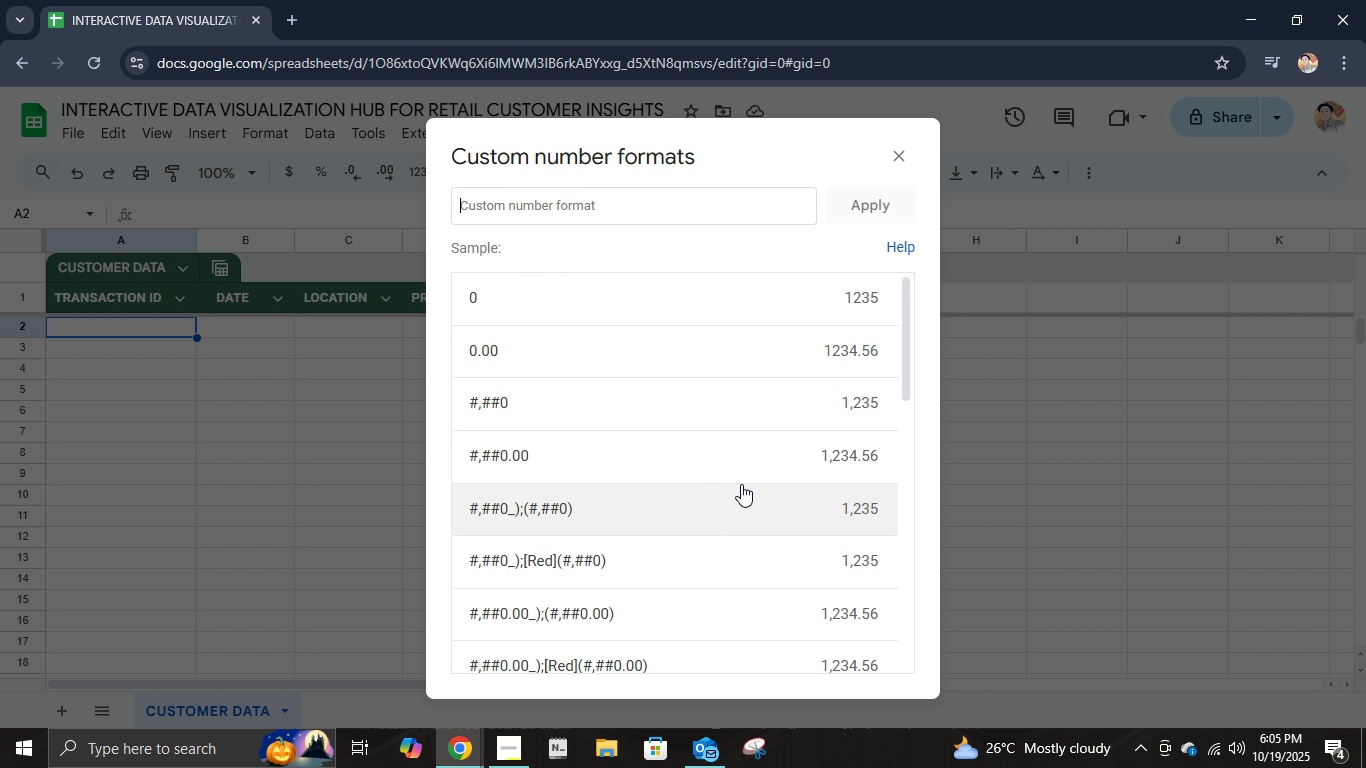 
scroll: coordinate [752, 487], scroll_direction: down, amount: 2.0
 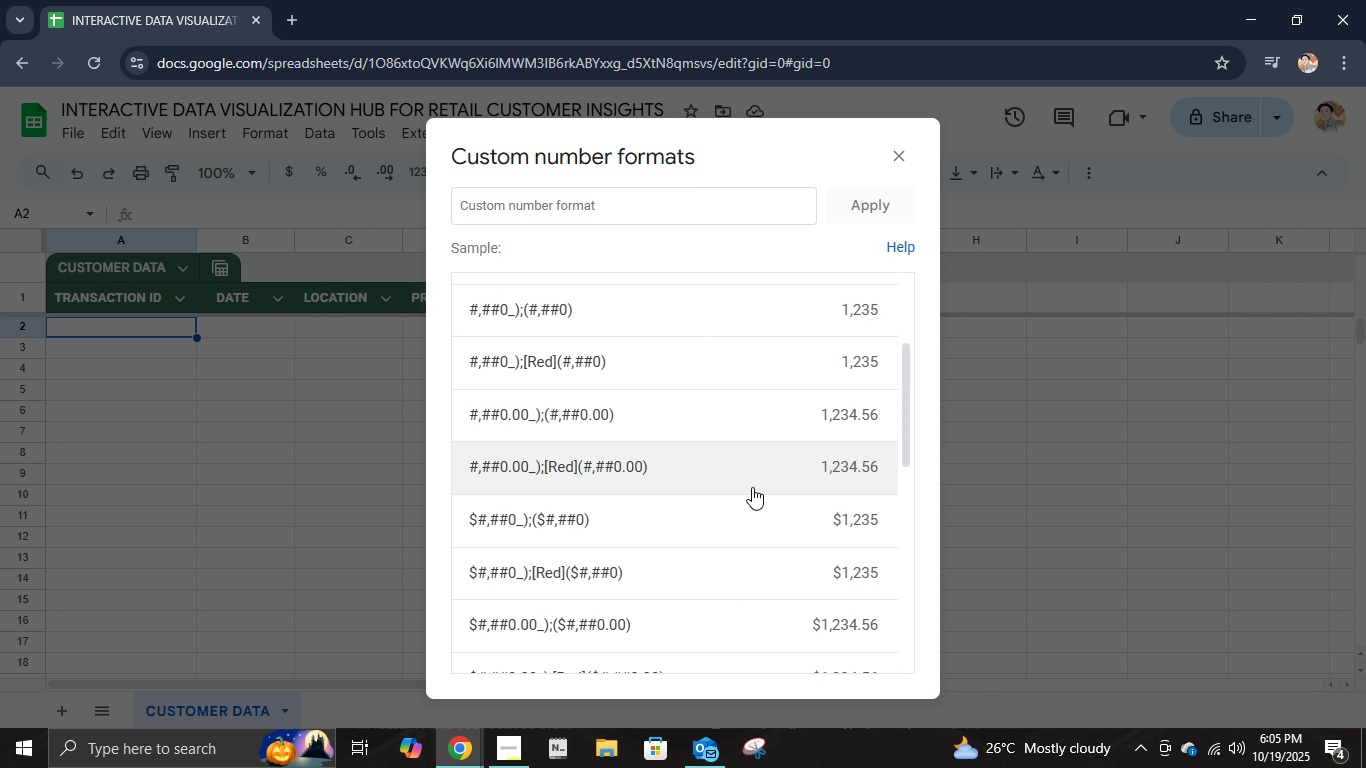 
scroll: coordinate [752, 487], scroll_direction: up, amount: 1.0
 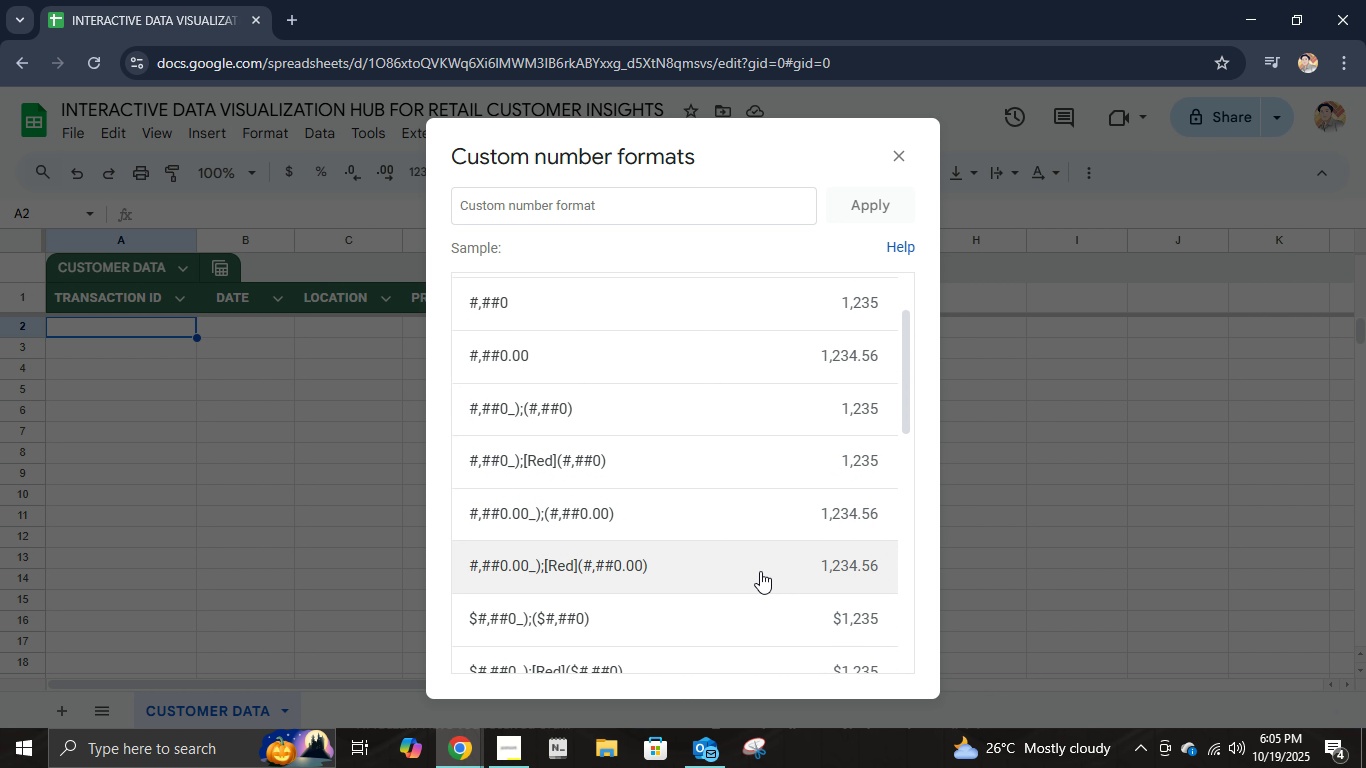 
scroll: coordinate [760, 573], scroll_direction: down, amount: 3.0
 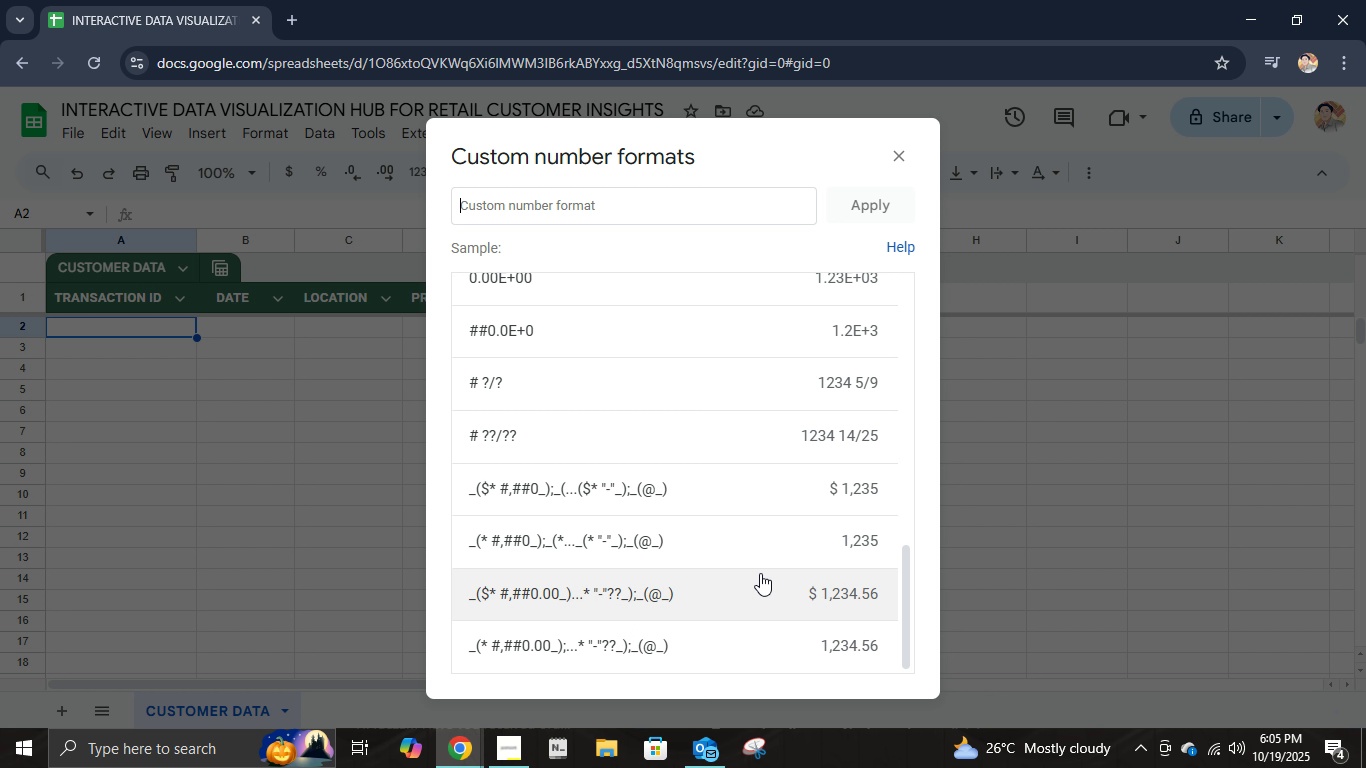 
scroll: coordinate [760, 579], scroll_direction: up, amount: 7.0
 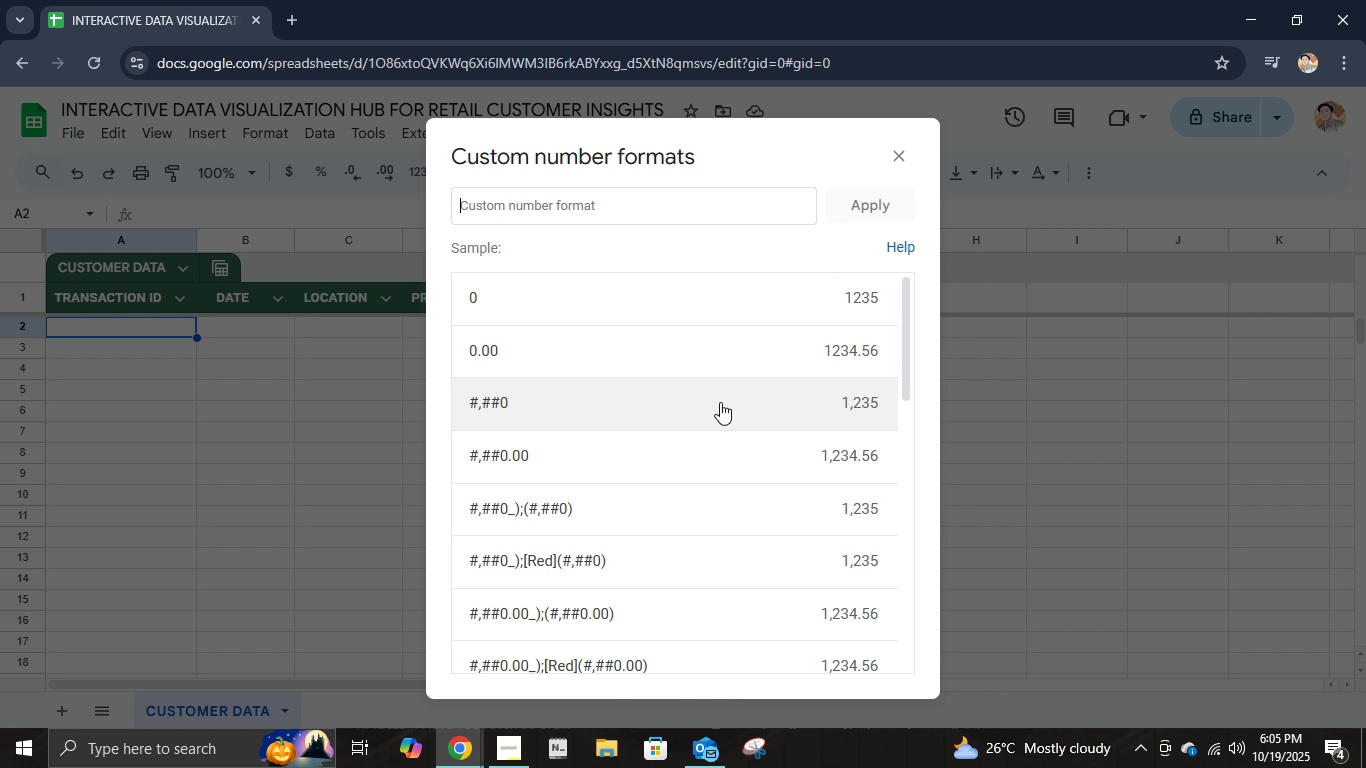 
left_click([720, 402])
 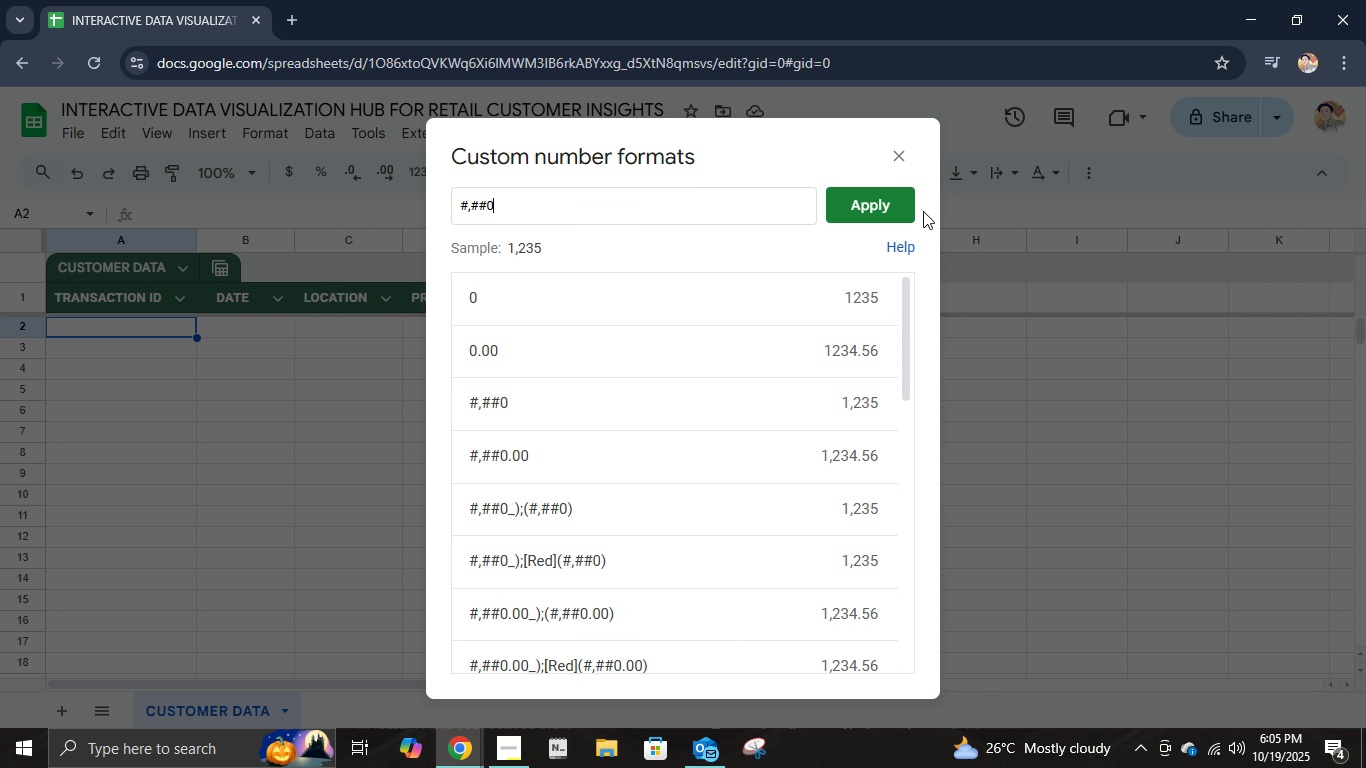 
left_click([897, 195])
 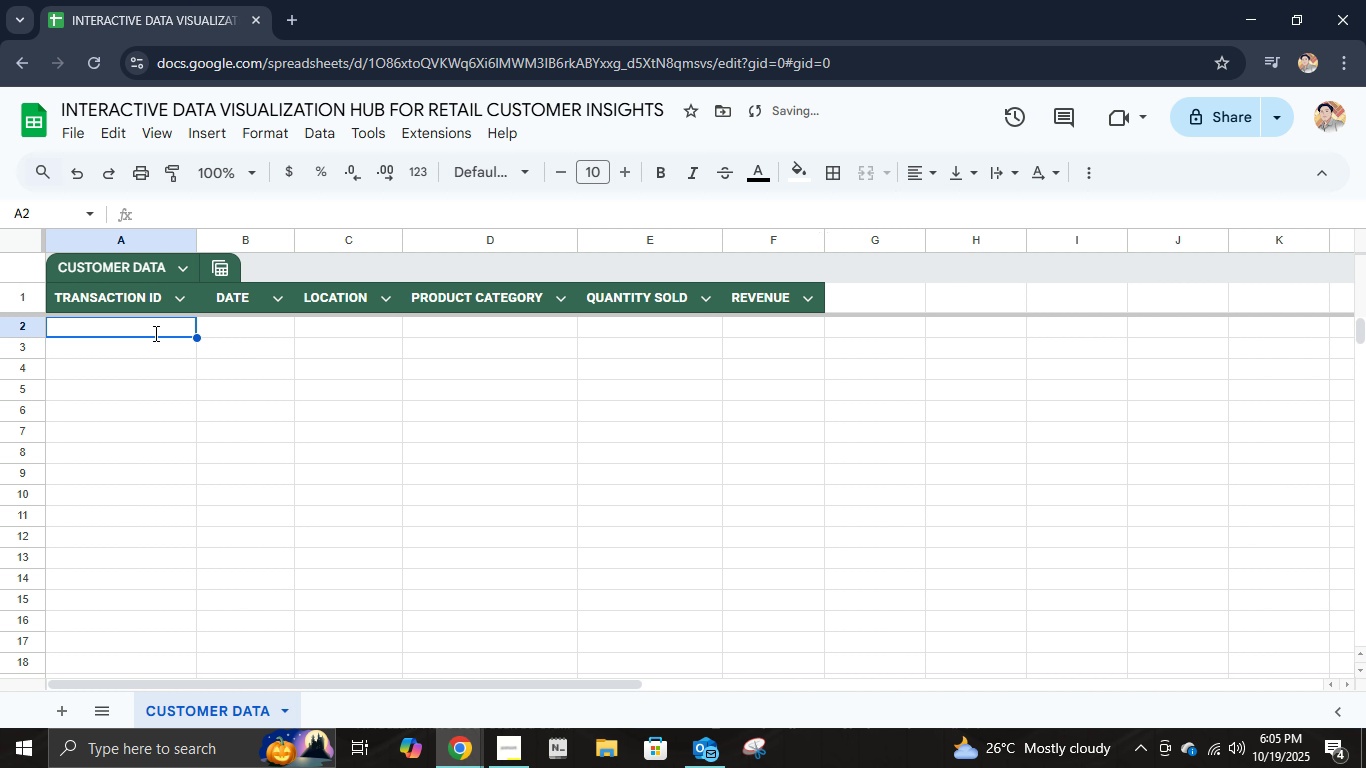 
key(Numpad1)
 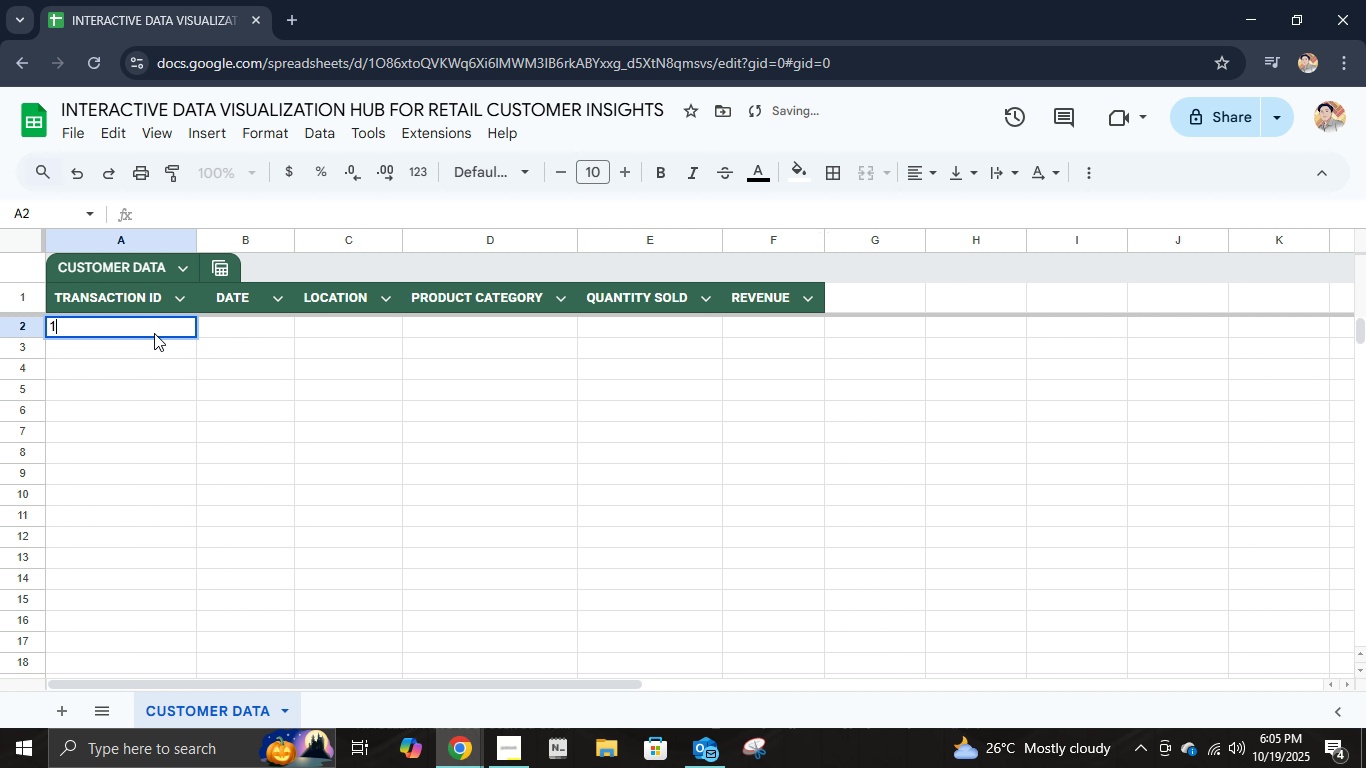 
key(NumpadEnter)
 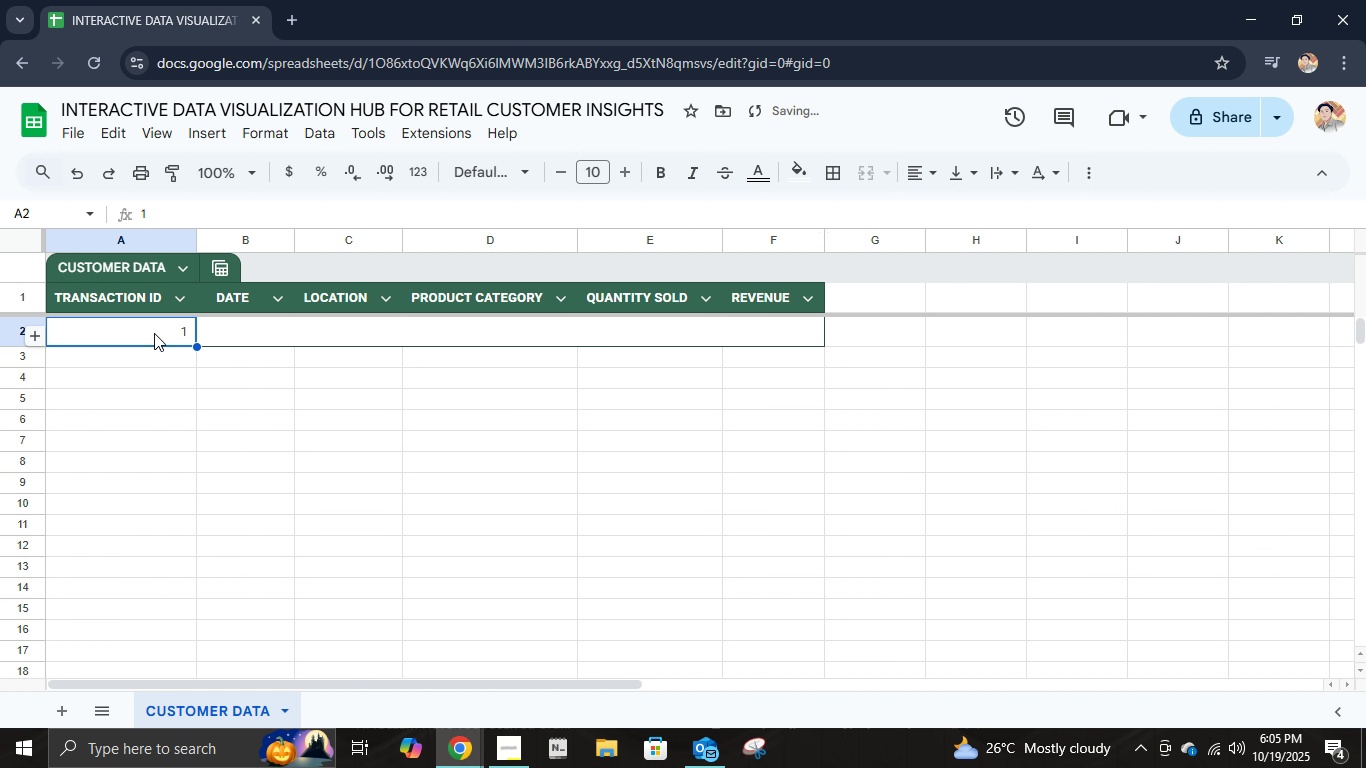 
key(ArrowUp)
 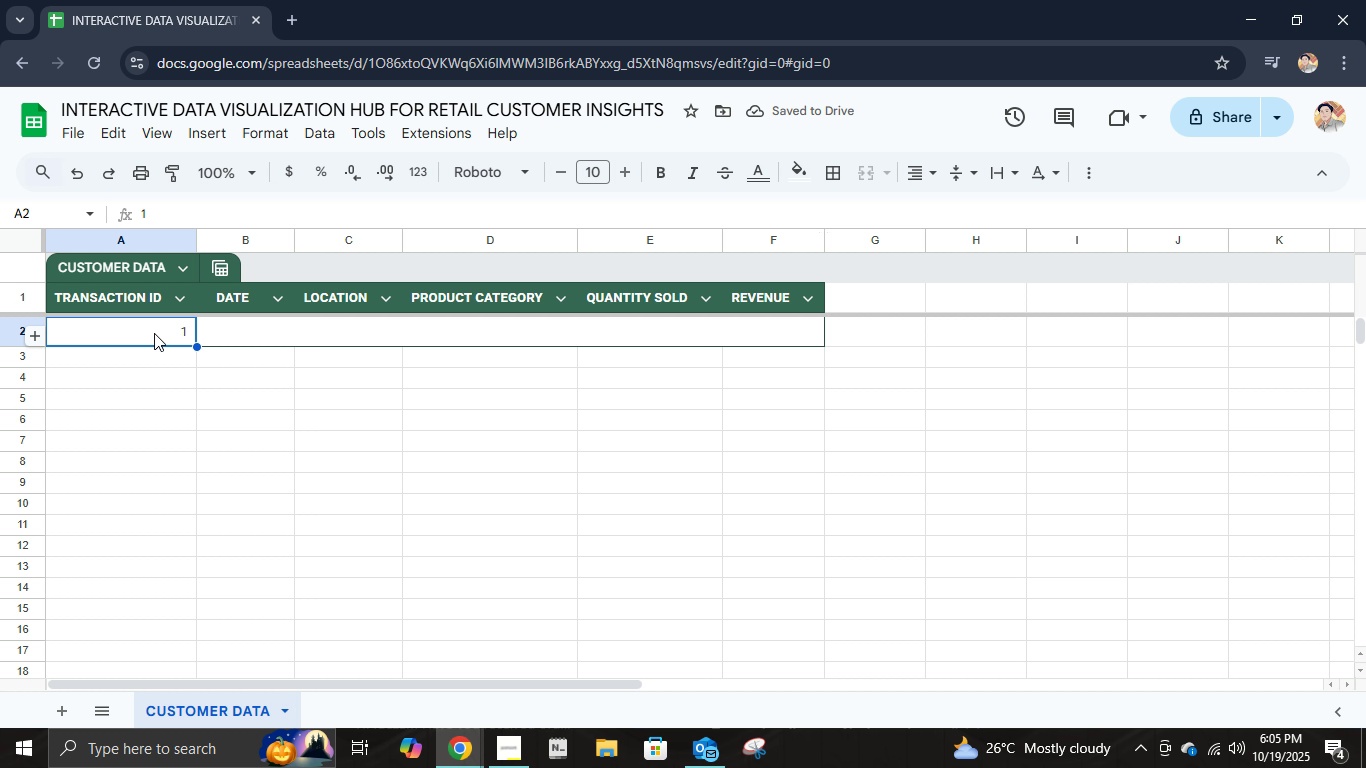 
key(Control+Z)
 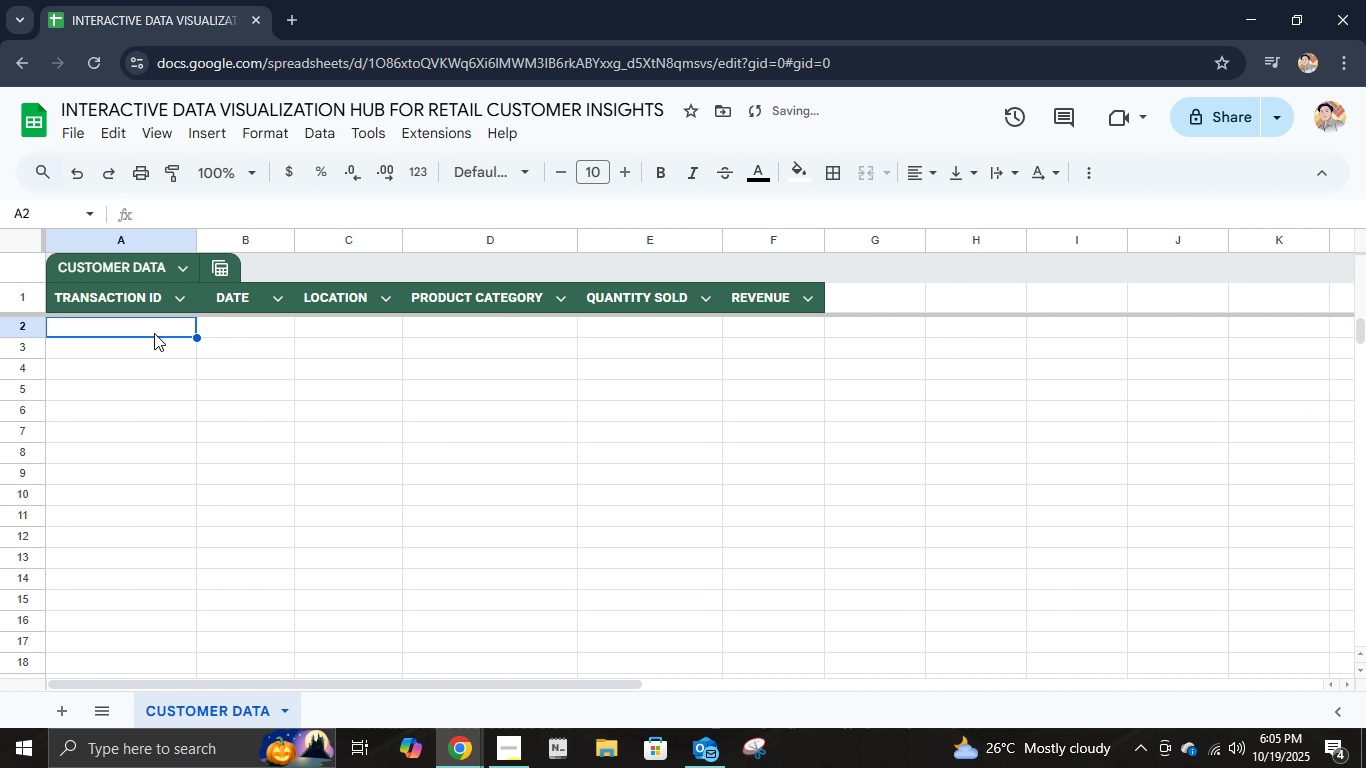 
scroll: coordinate [154, 333], scroll_direction: up, amount: 1.0
 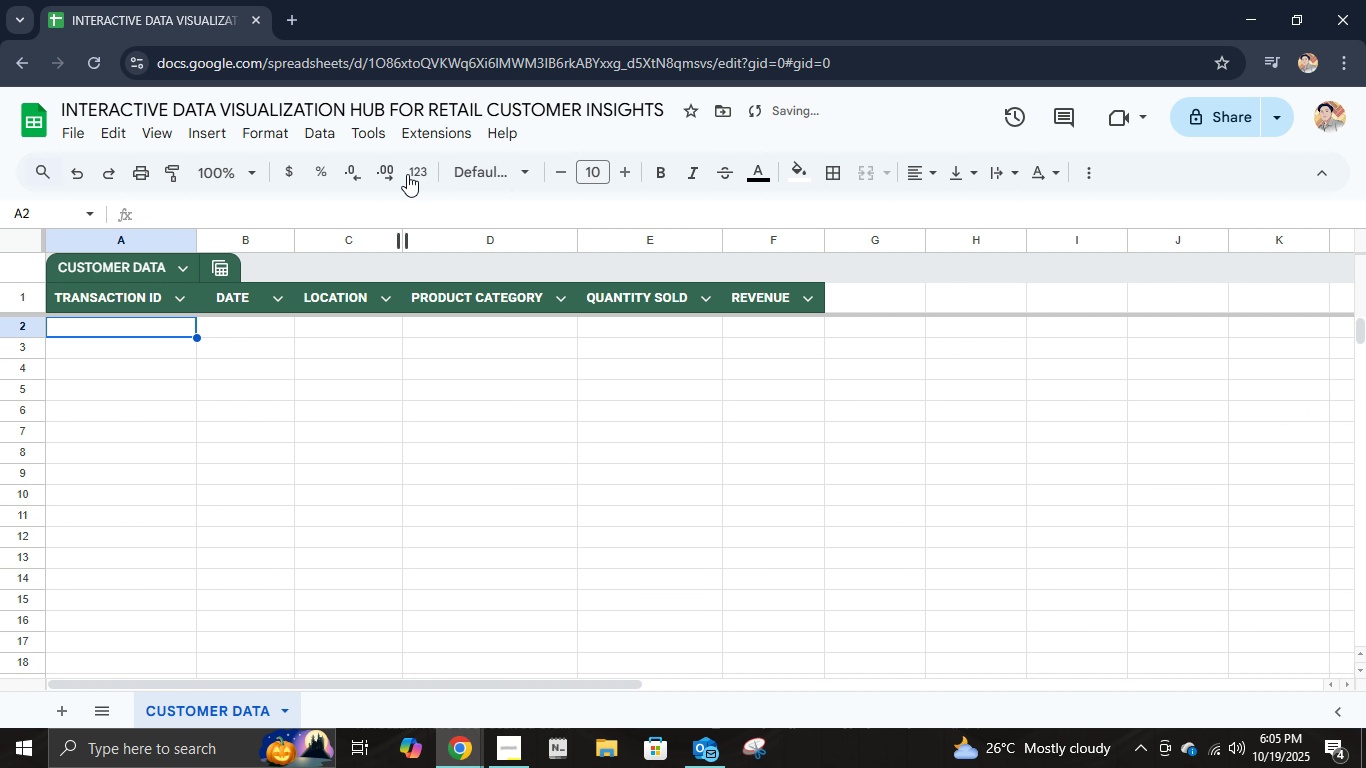 
left_click([406, 173])
 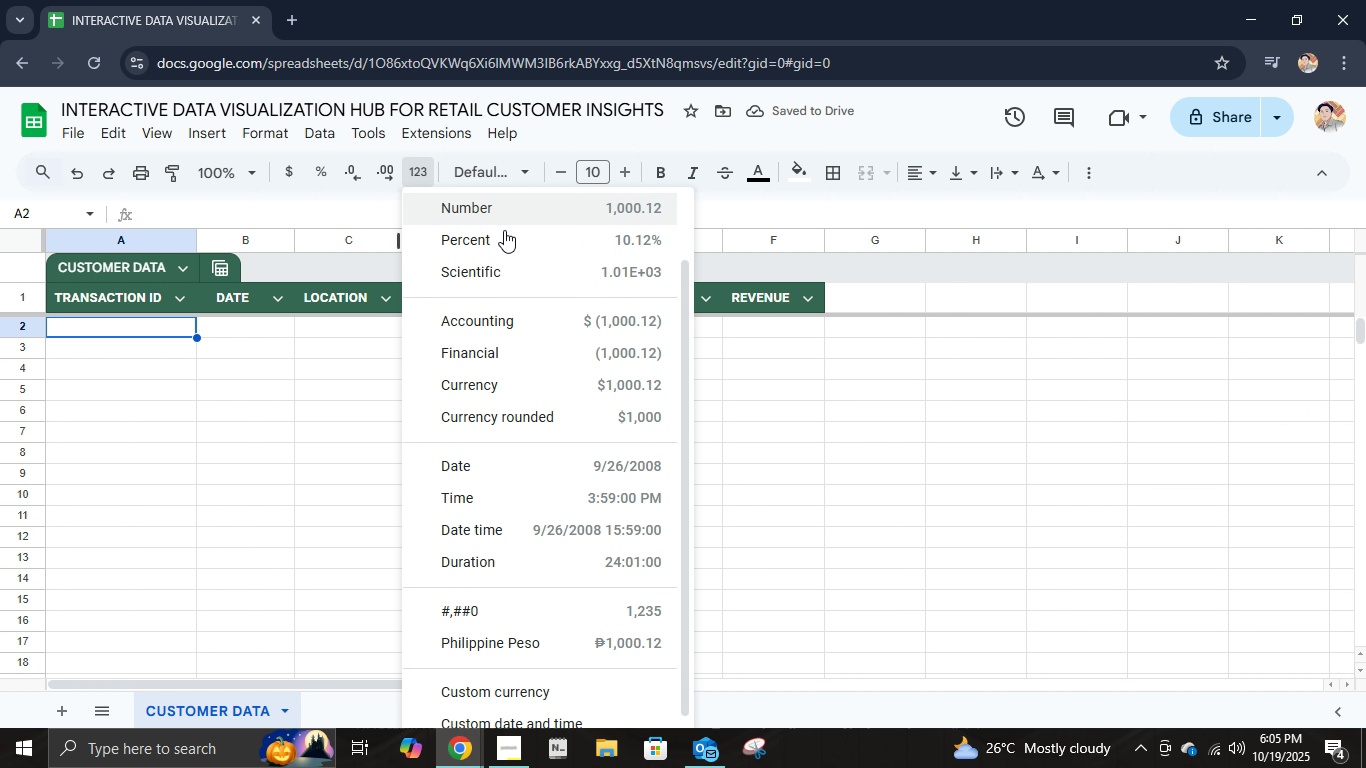 
scroll: coordinate [556, 411], scroll_direction: up, amount: 6.0
 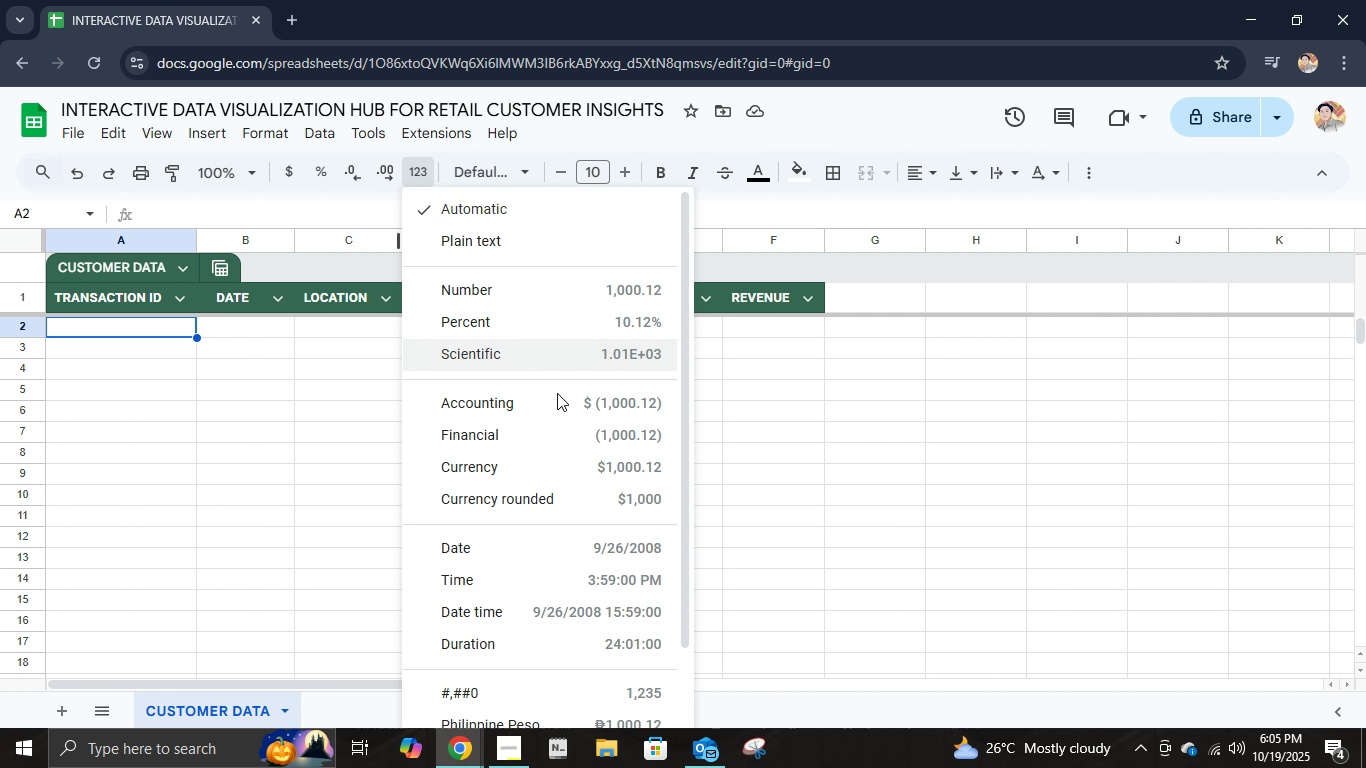 
left_click([780, 477])
 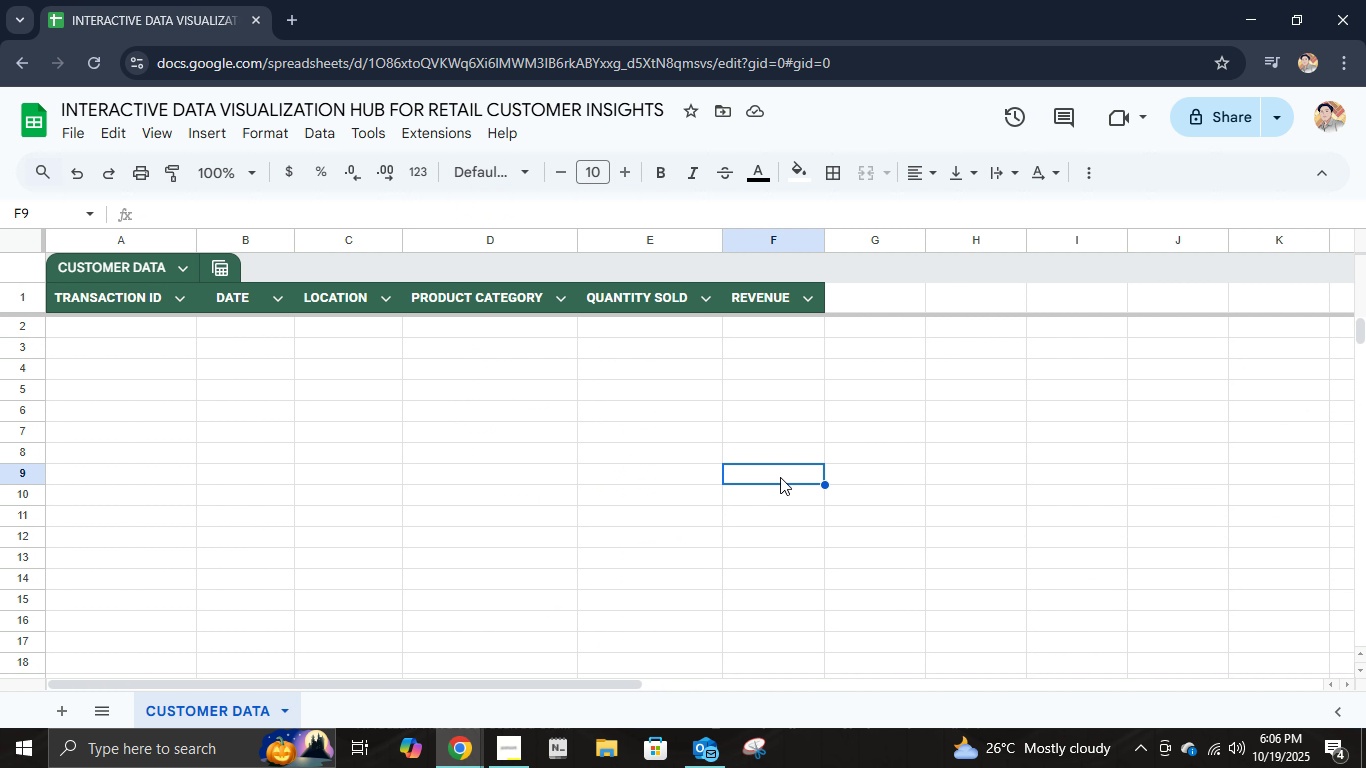 
key(Control+Z)
 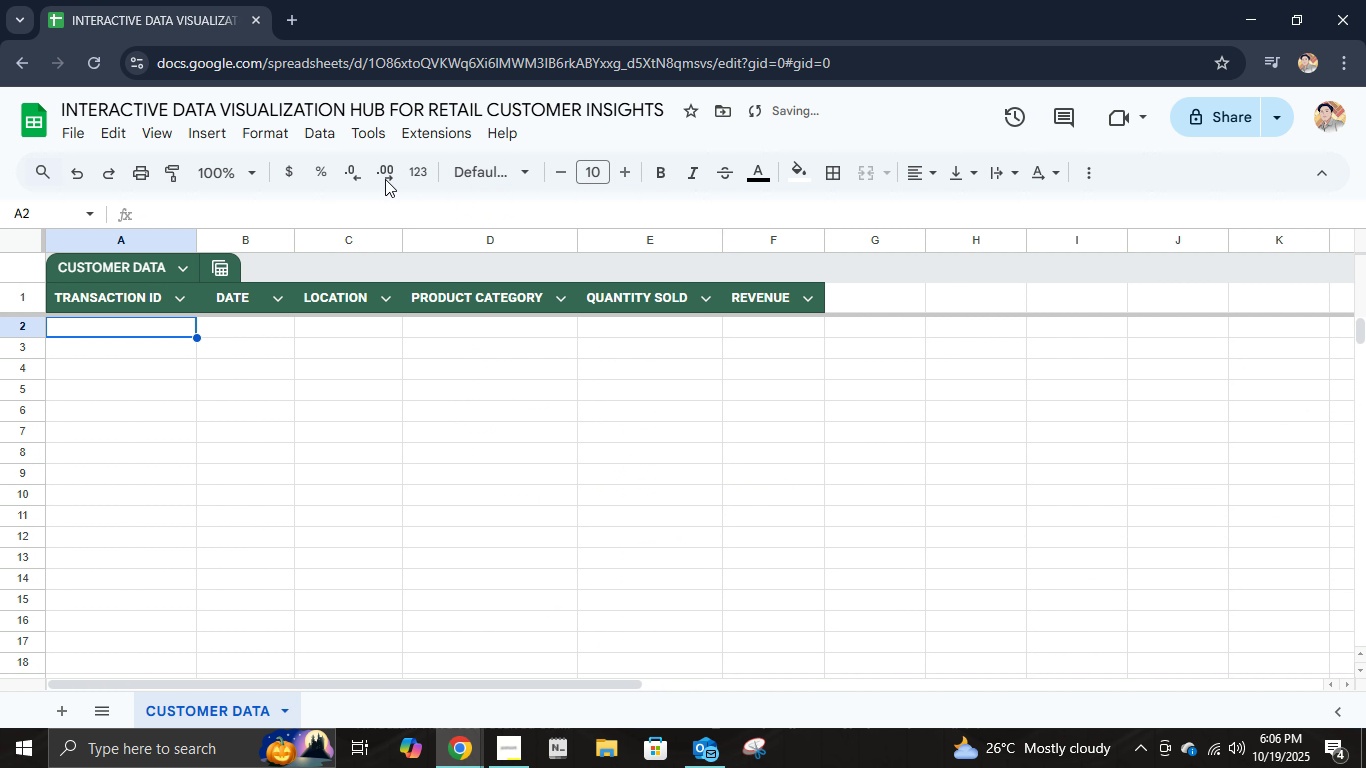 
left_click([419, 173])
 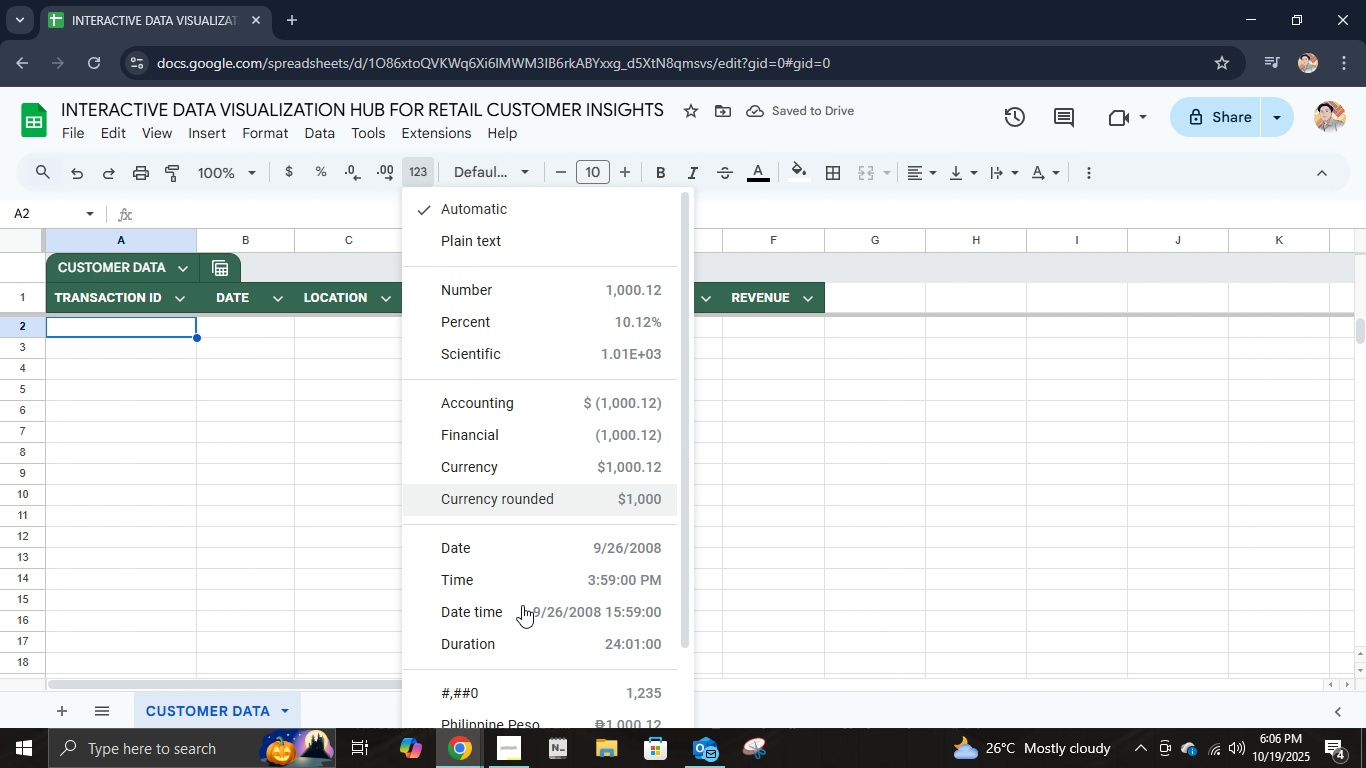 
scroll: coordinate [678, 688], scroll_direction: down, amount: 11.0
 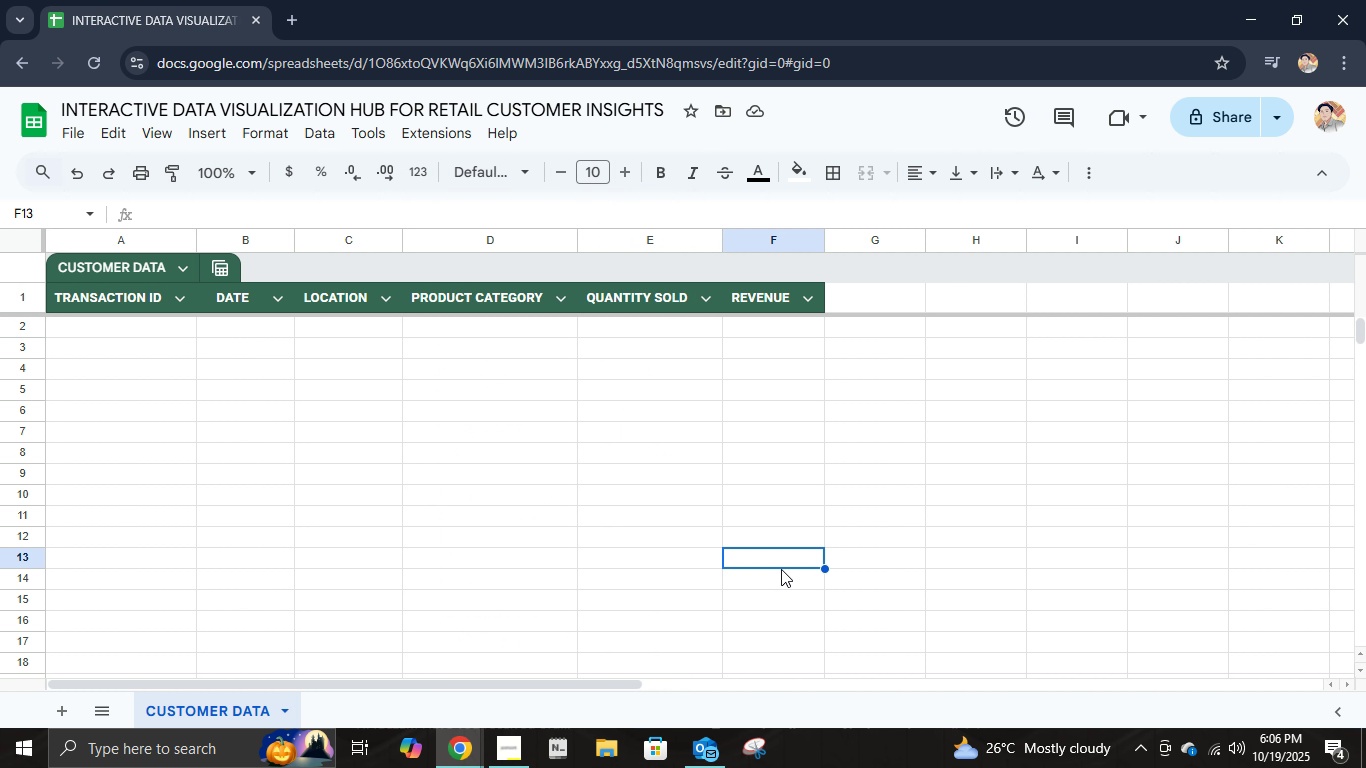 
left_click([781, 569])
 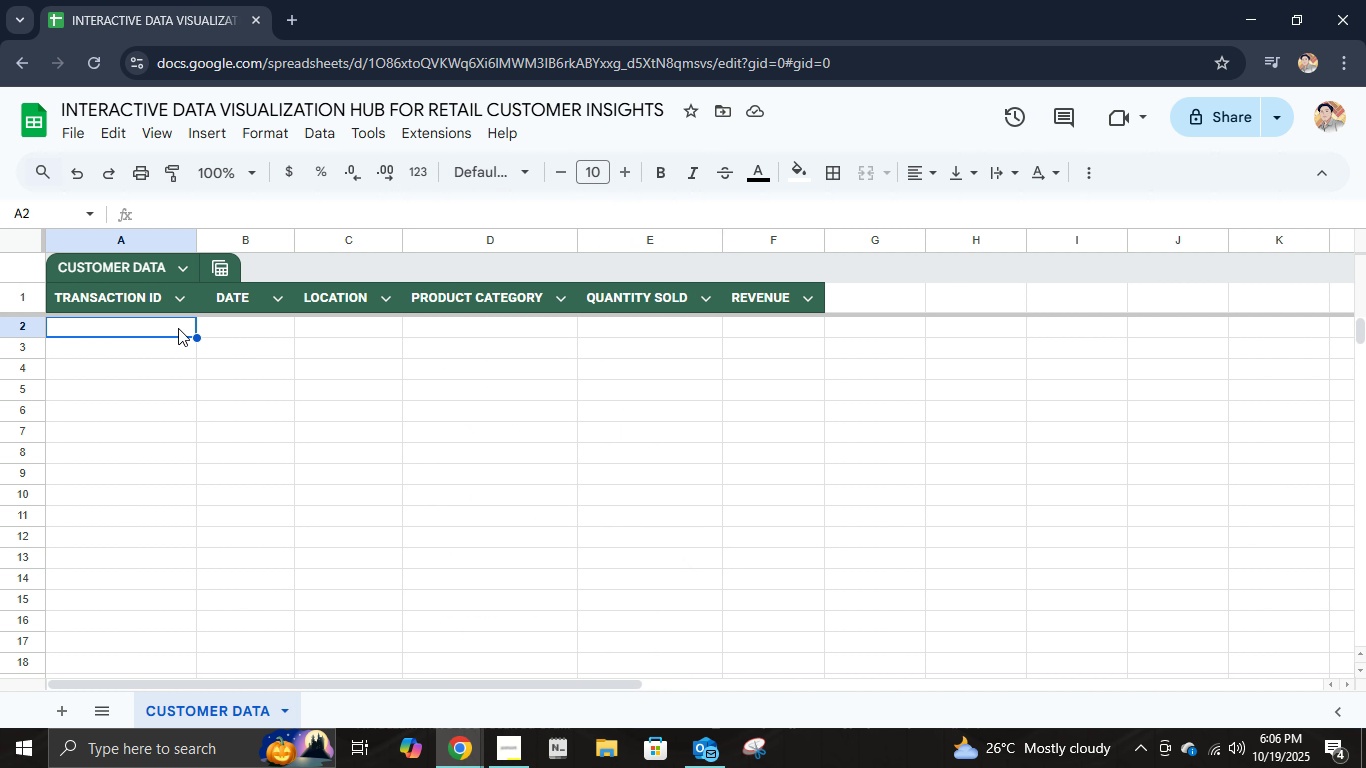 
double_click([208, 327])
 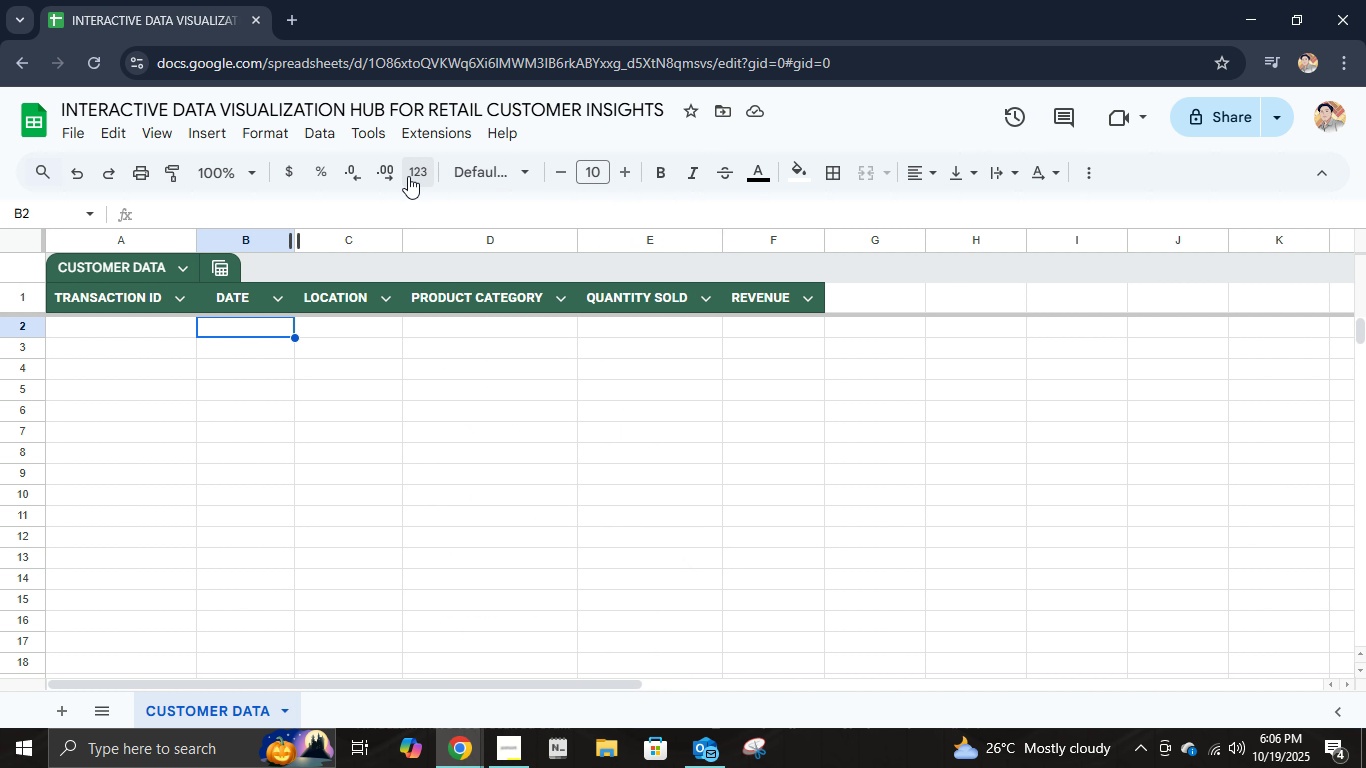 
left_click([409, 176])
 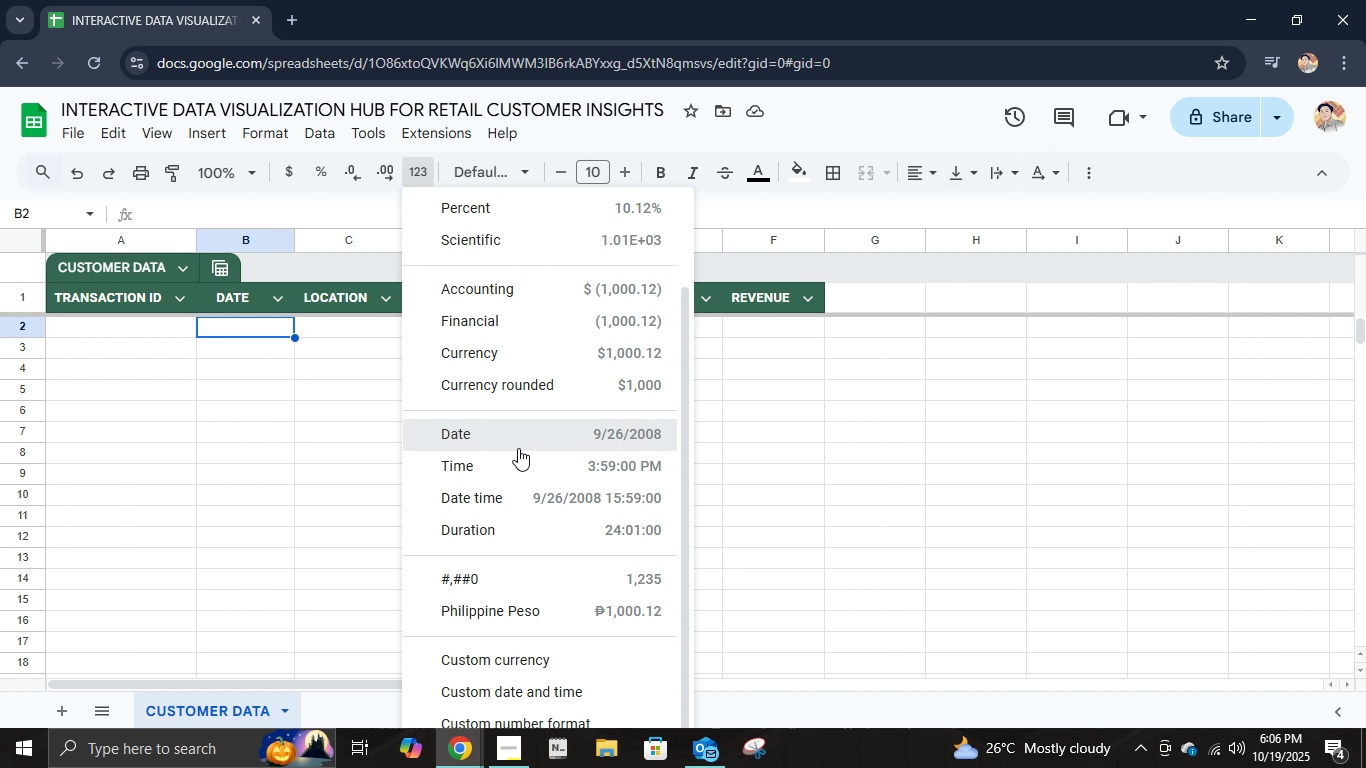 
left_click([518, 448])
 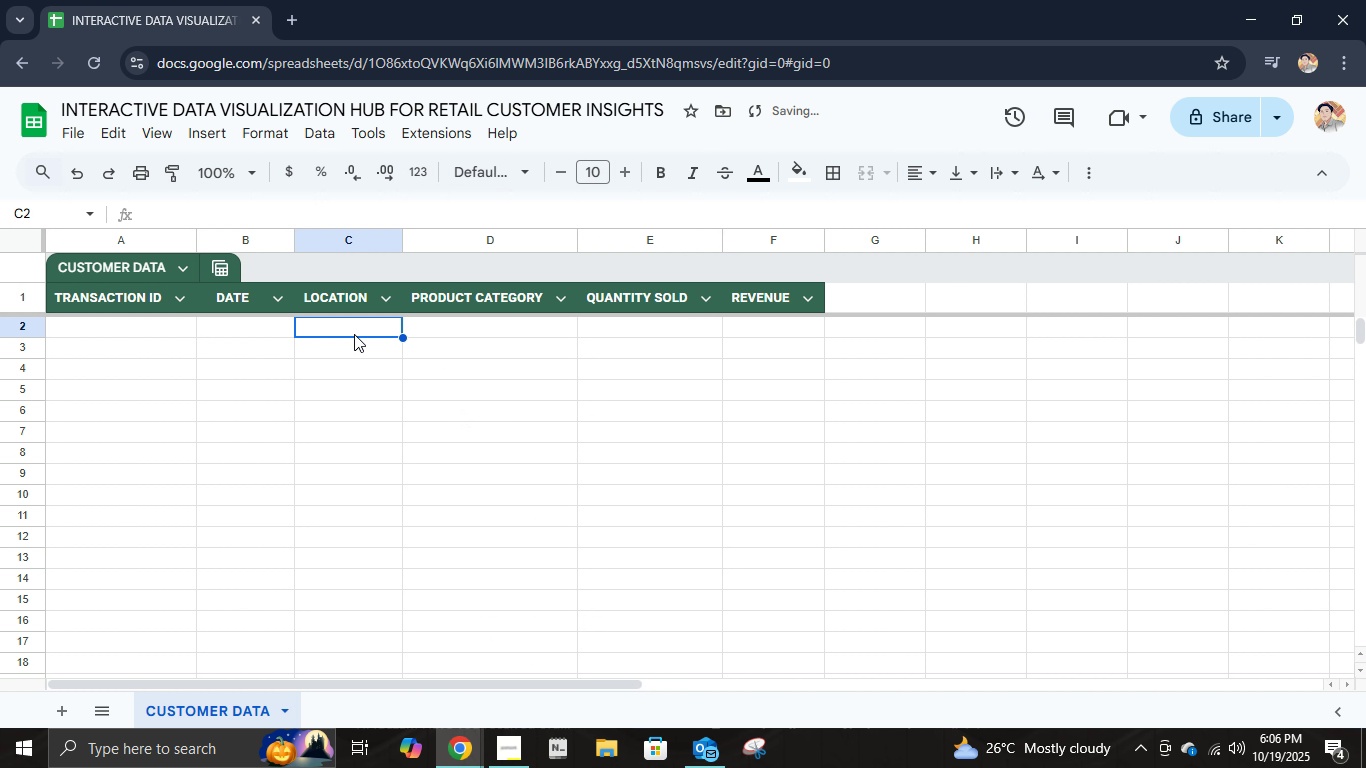 
left_click([354, 334])
 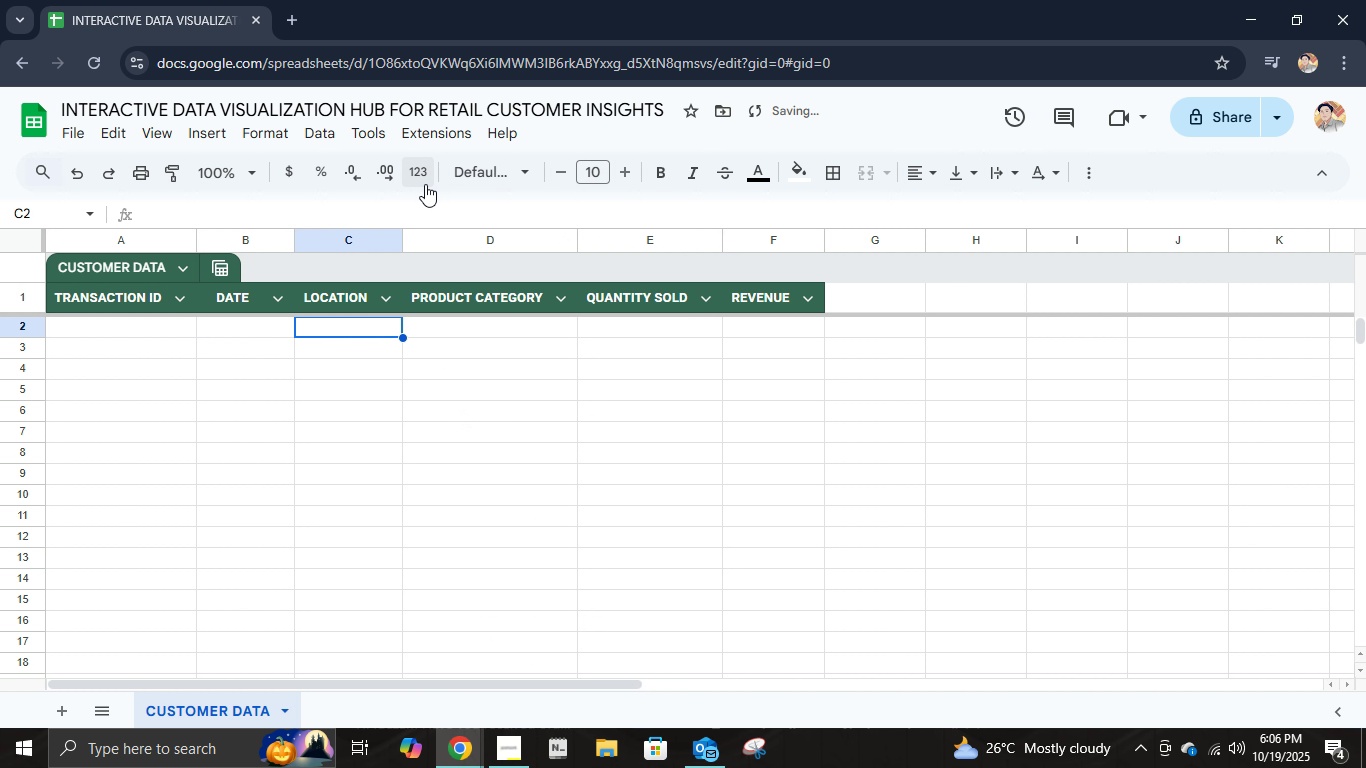 
left_click([425, 184])
 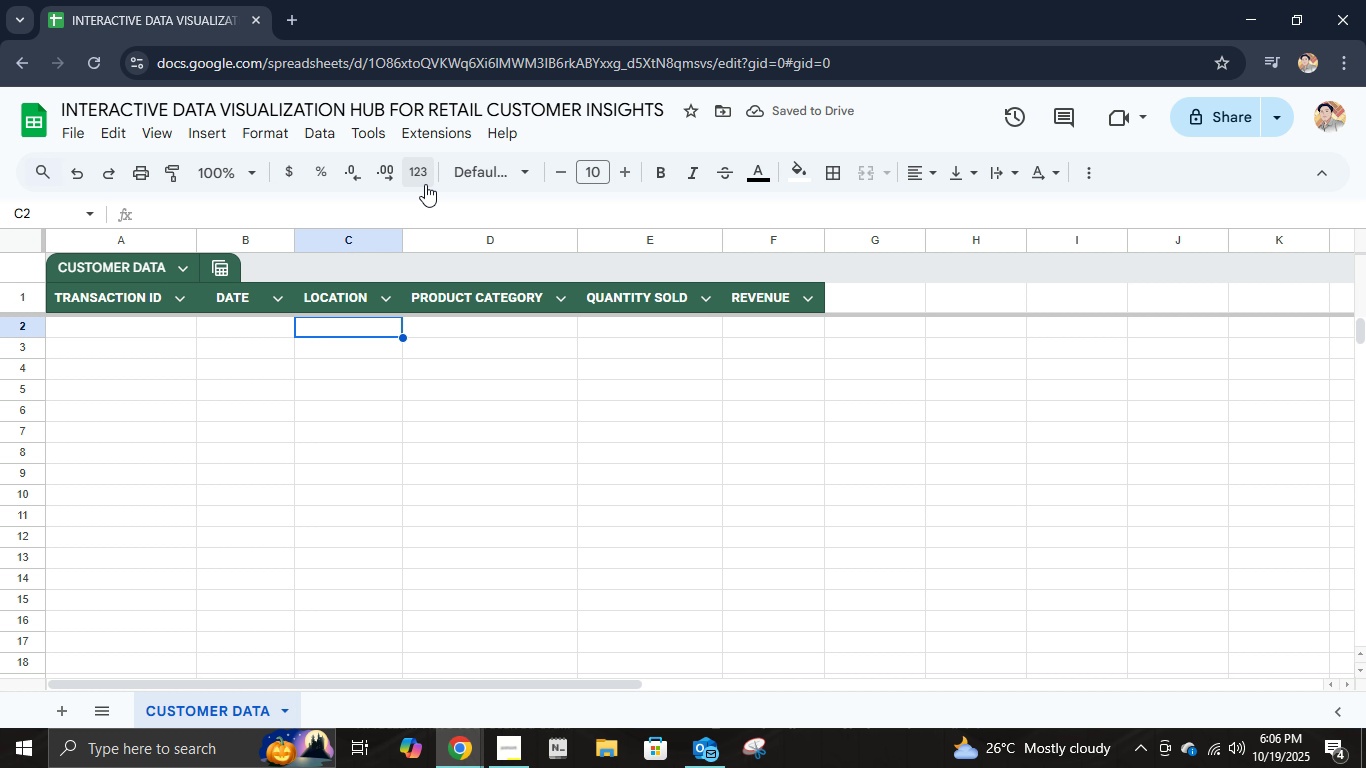 
key(Escape)
 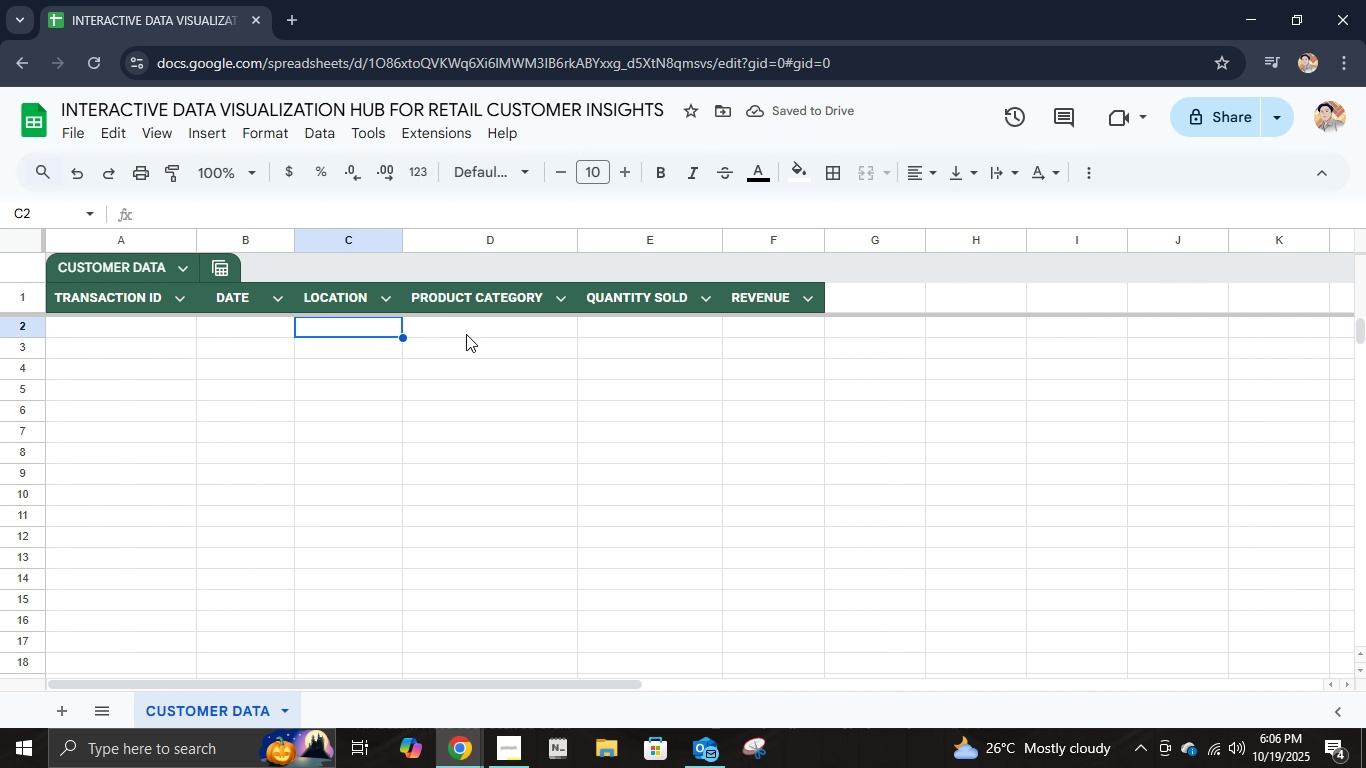 
left_click([466, 334])
 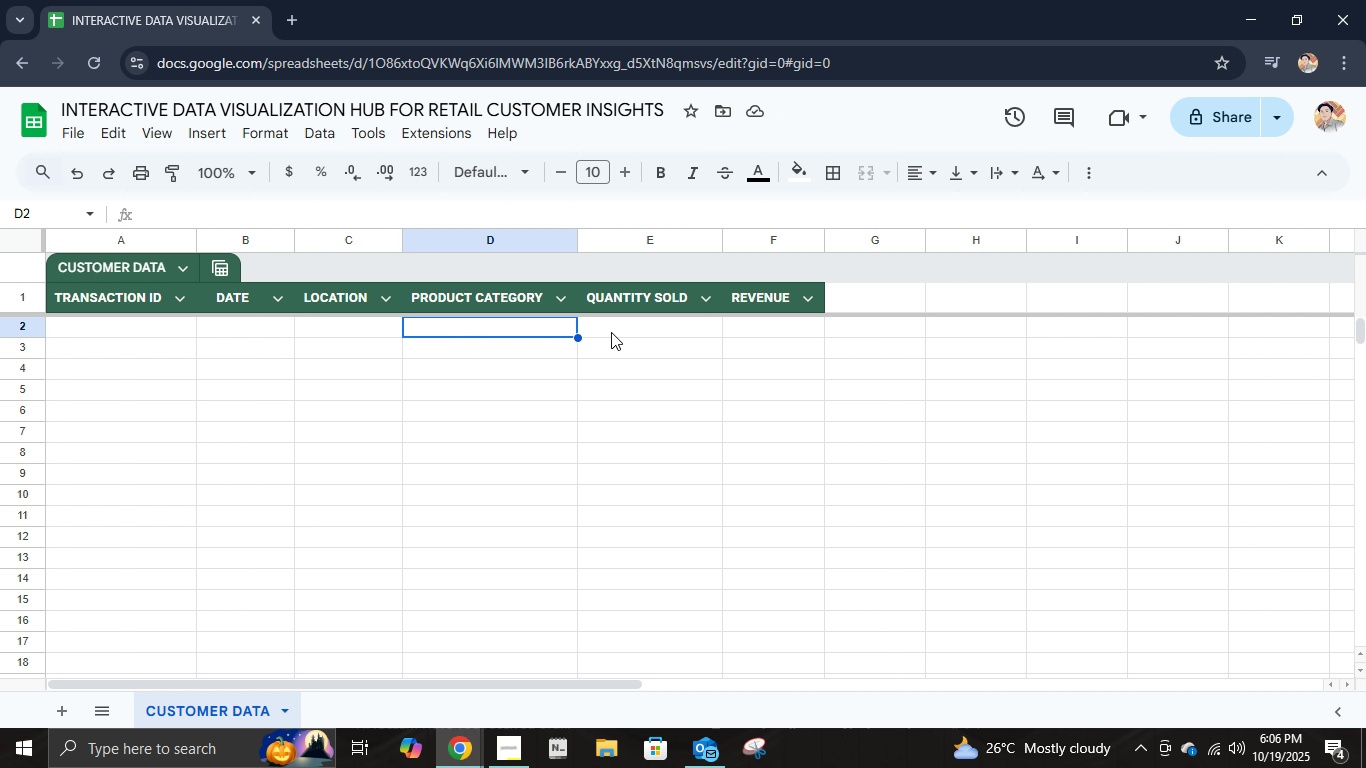 
left_click([611, 332])
 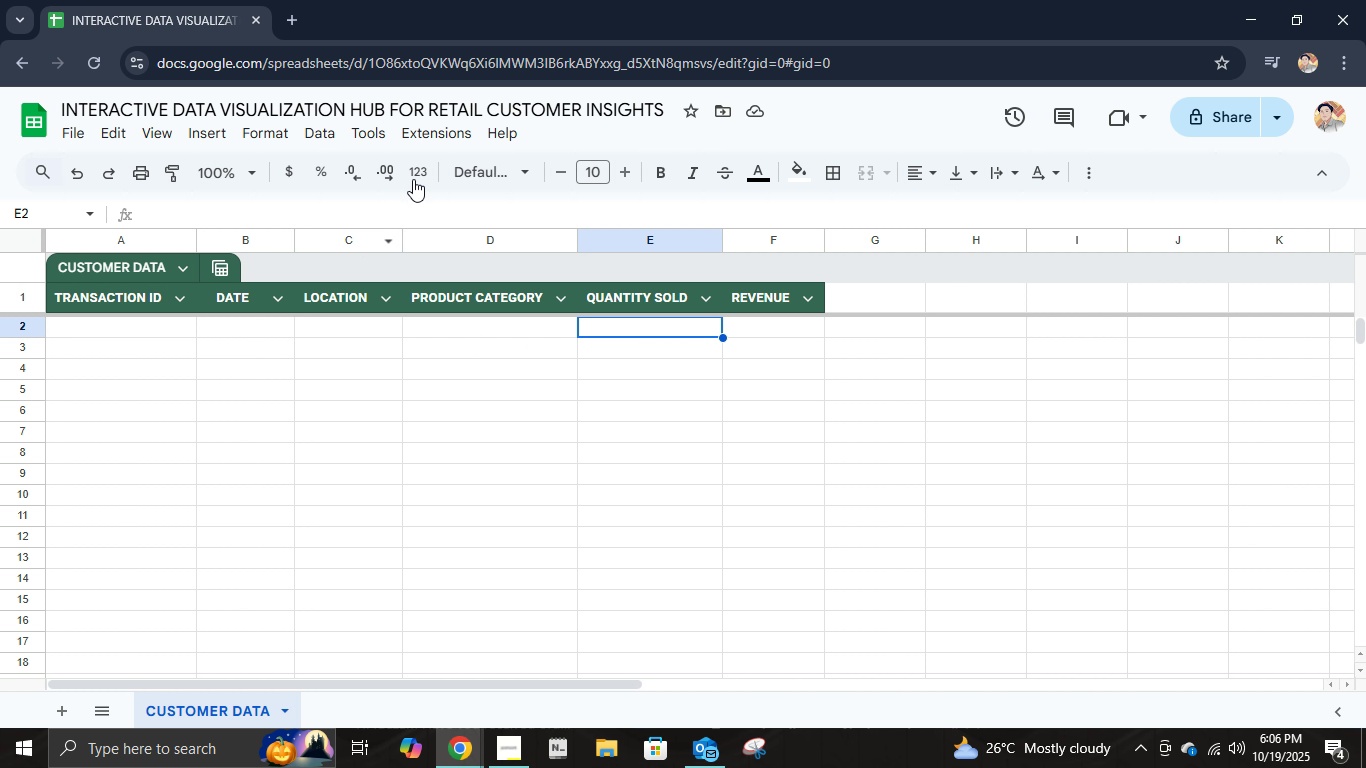 
left_click([416, 178])
 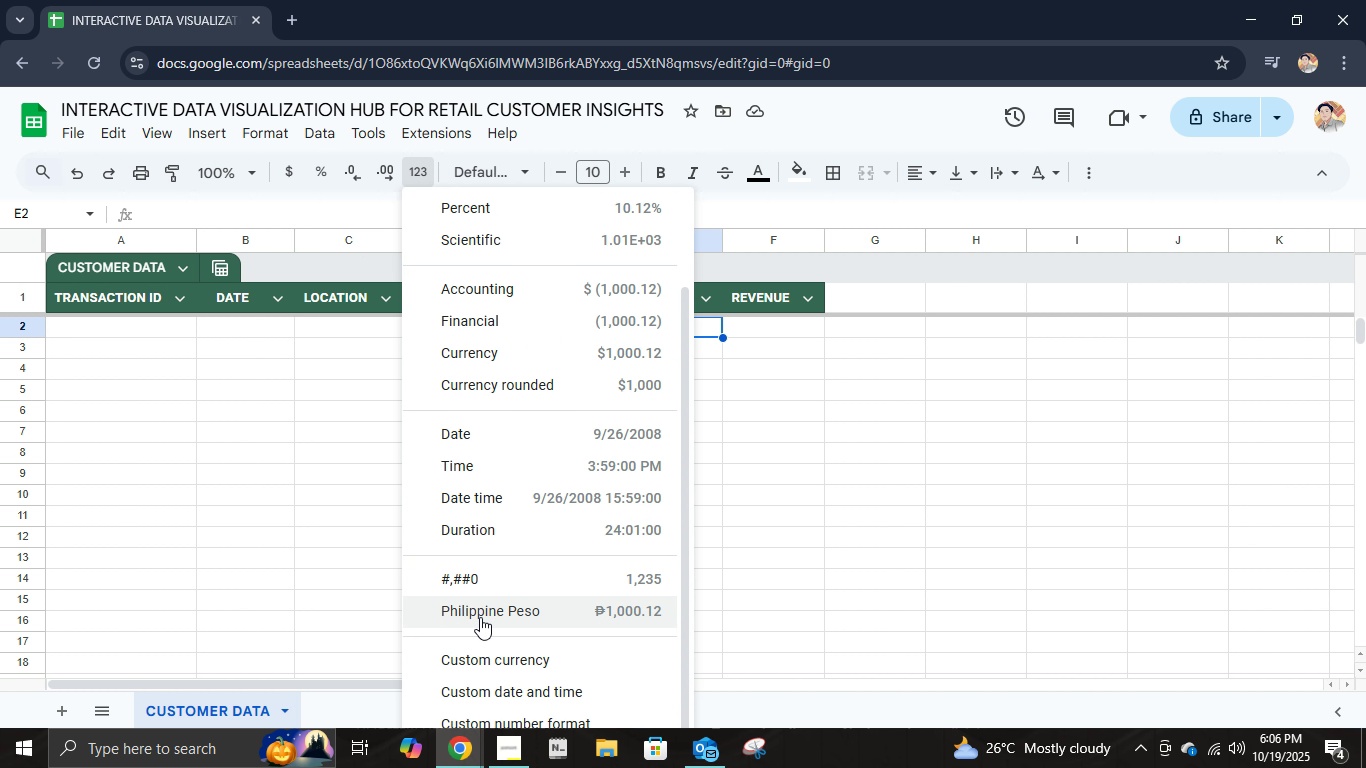 
left_click([923, 492])
 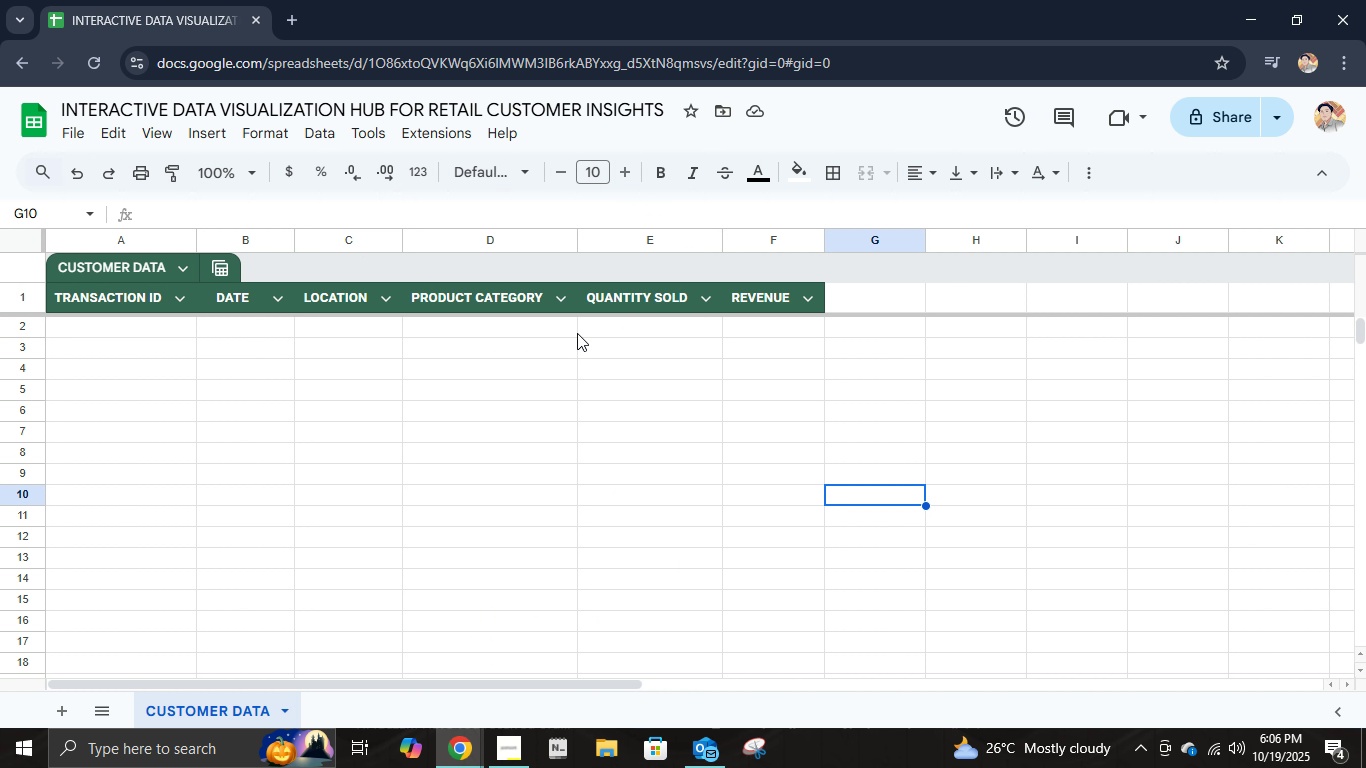 
left_click([595, 325])
 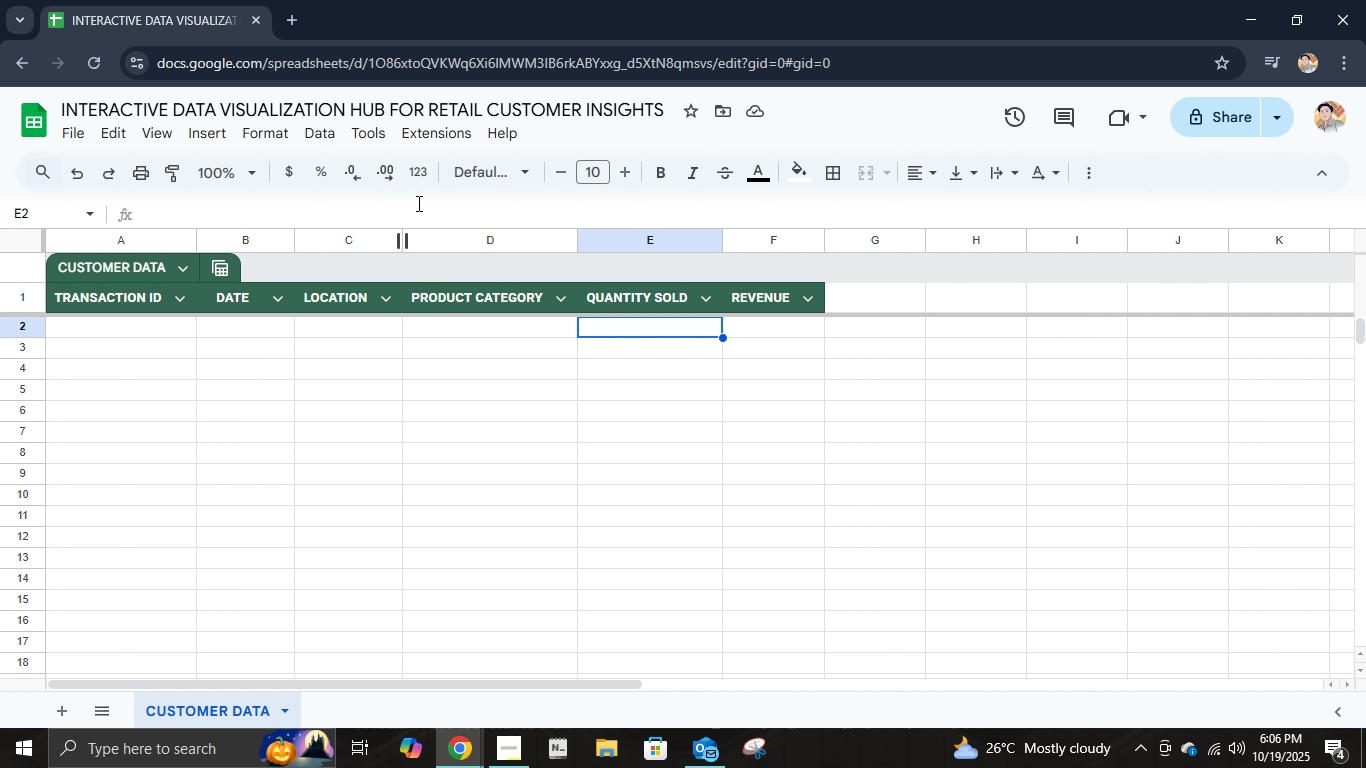 
left_click([427, 174])
 